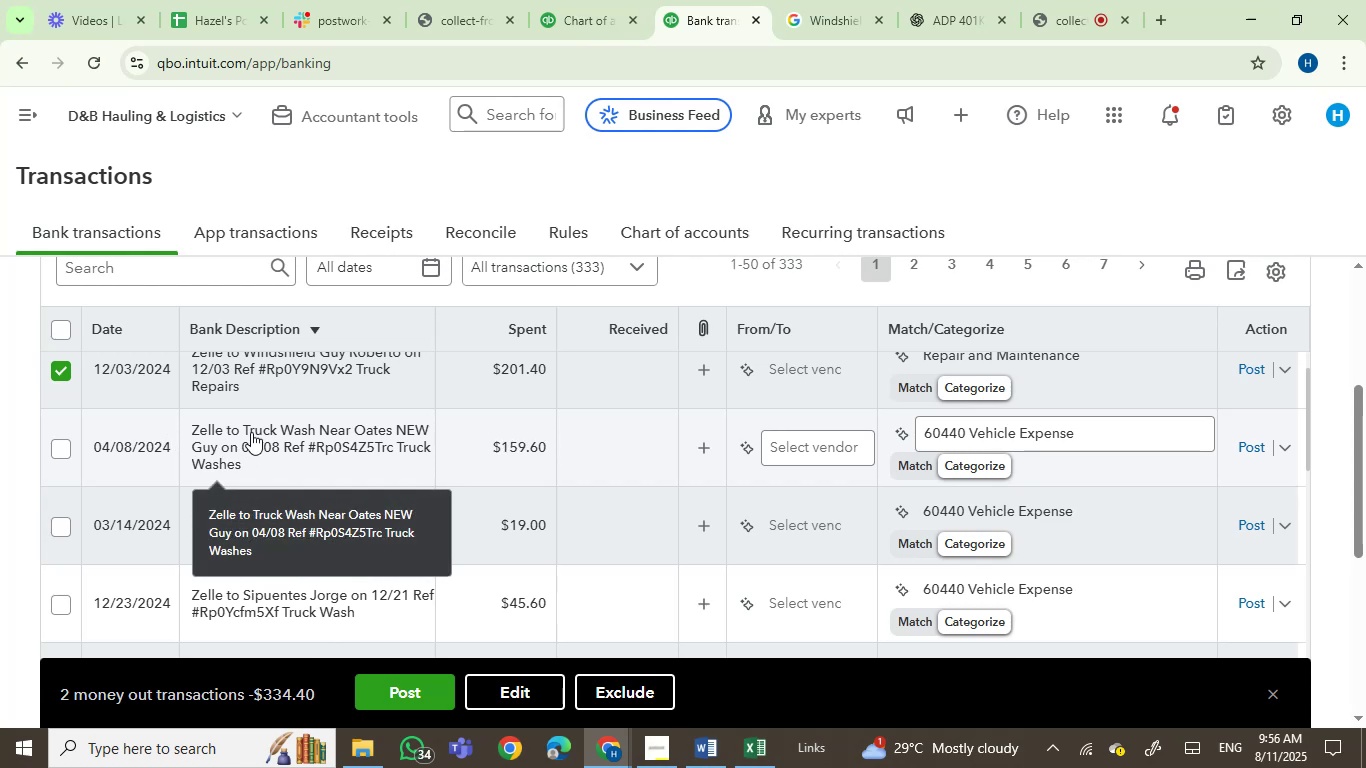 
wait(5.34)
 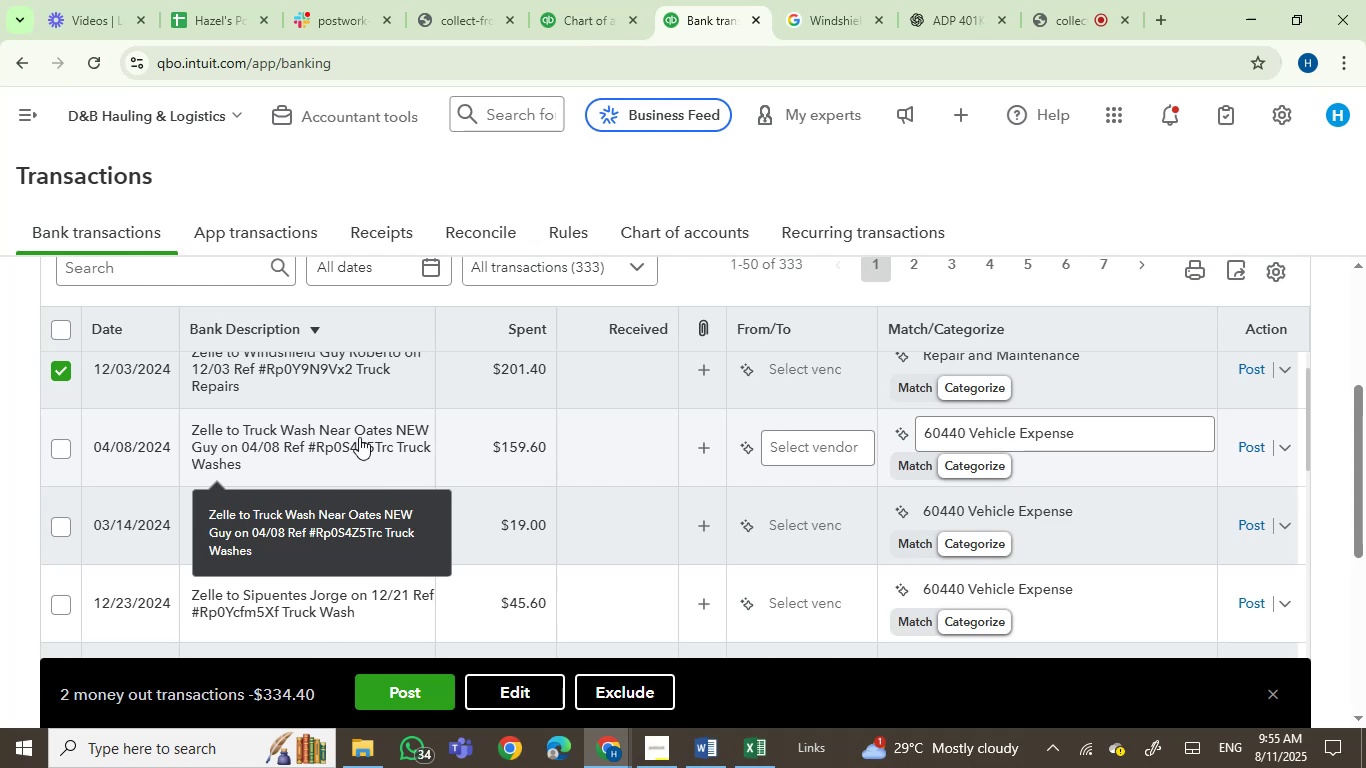 
left_click([57, 442])
 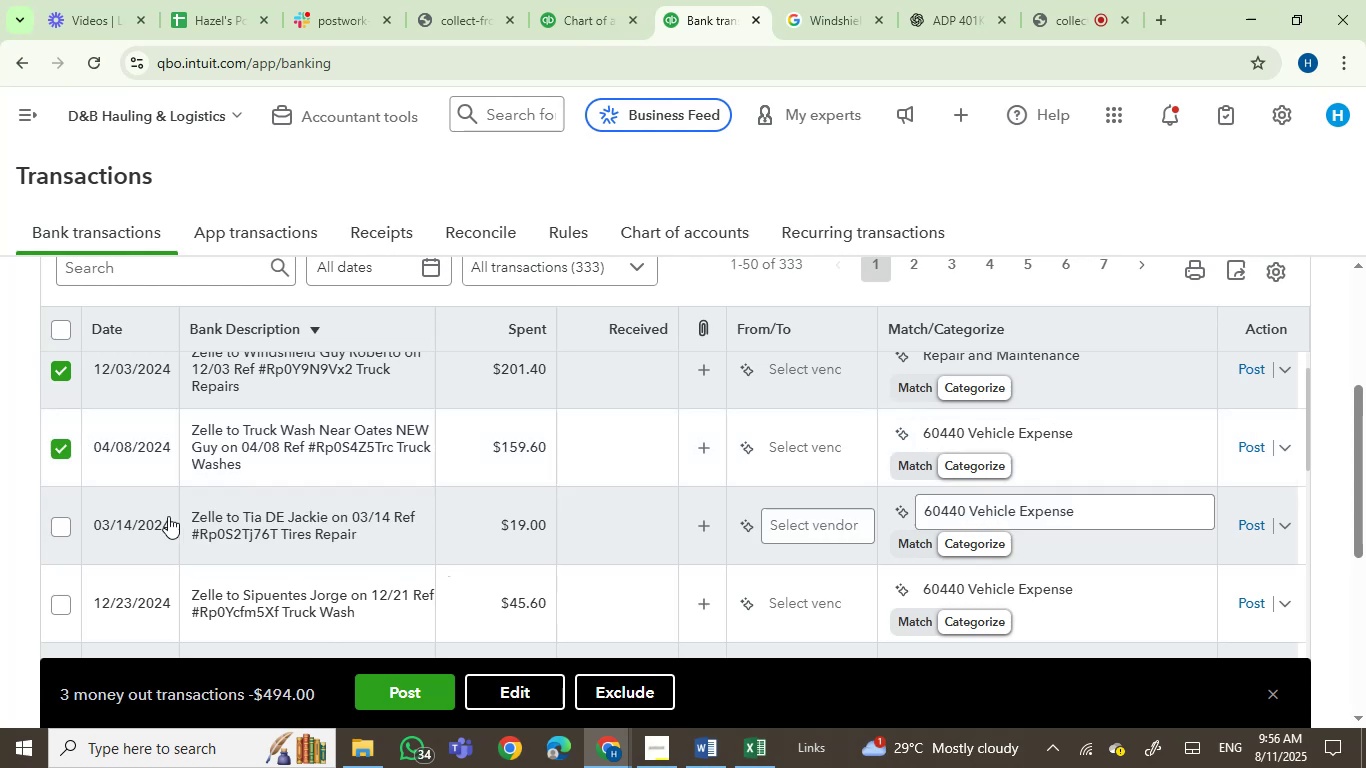 
wait(5.1)
 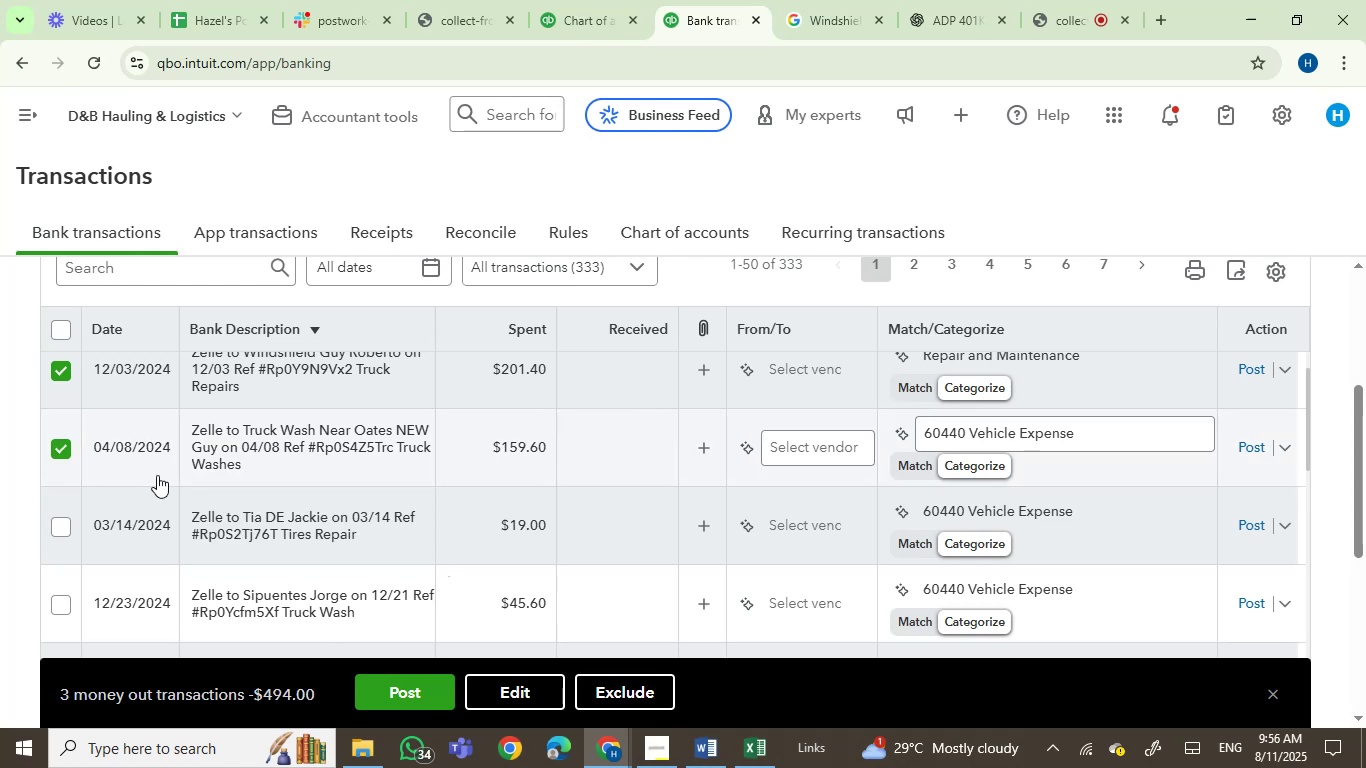 
left_click([63, 529])
 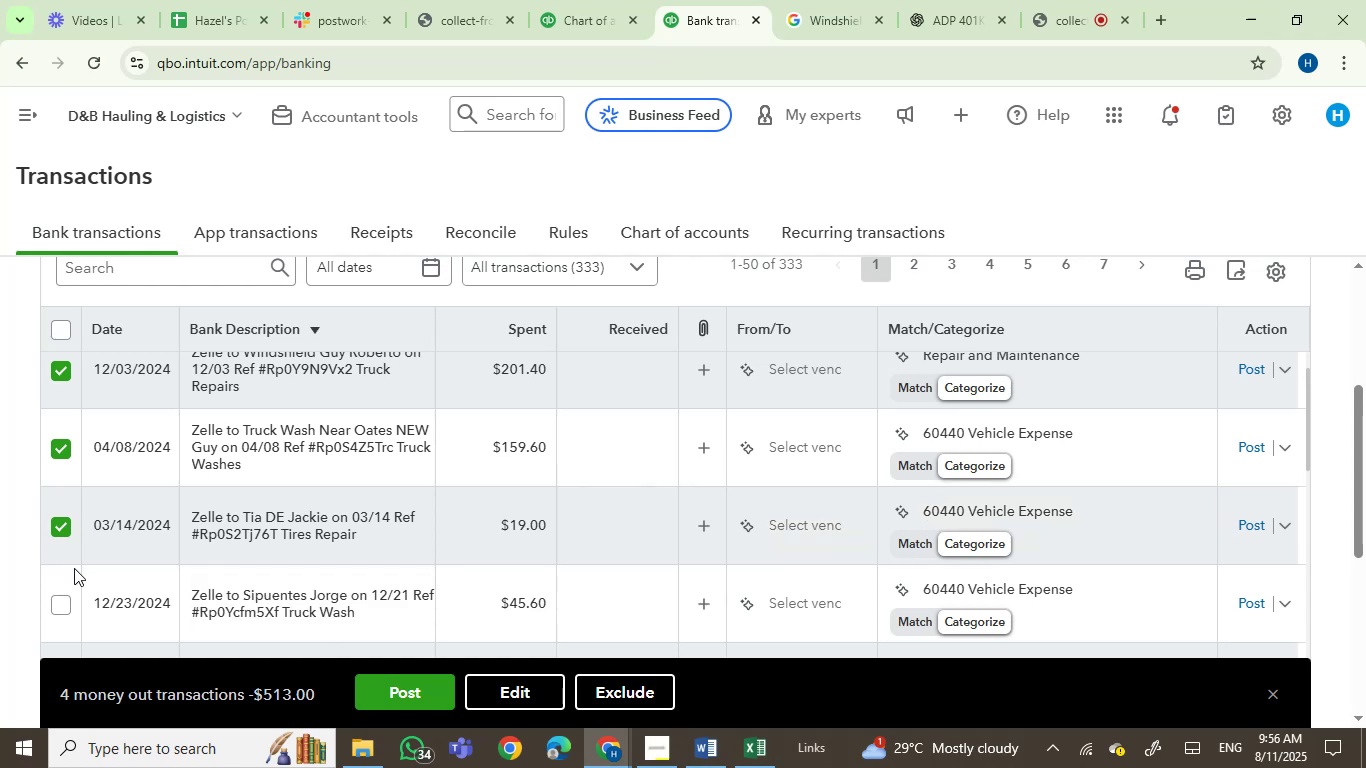 
left_click([61, 612])
 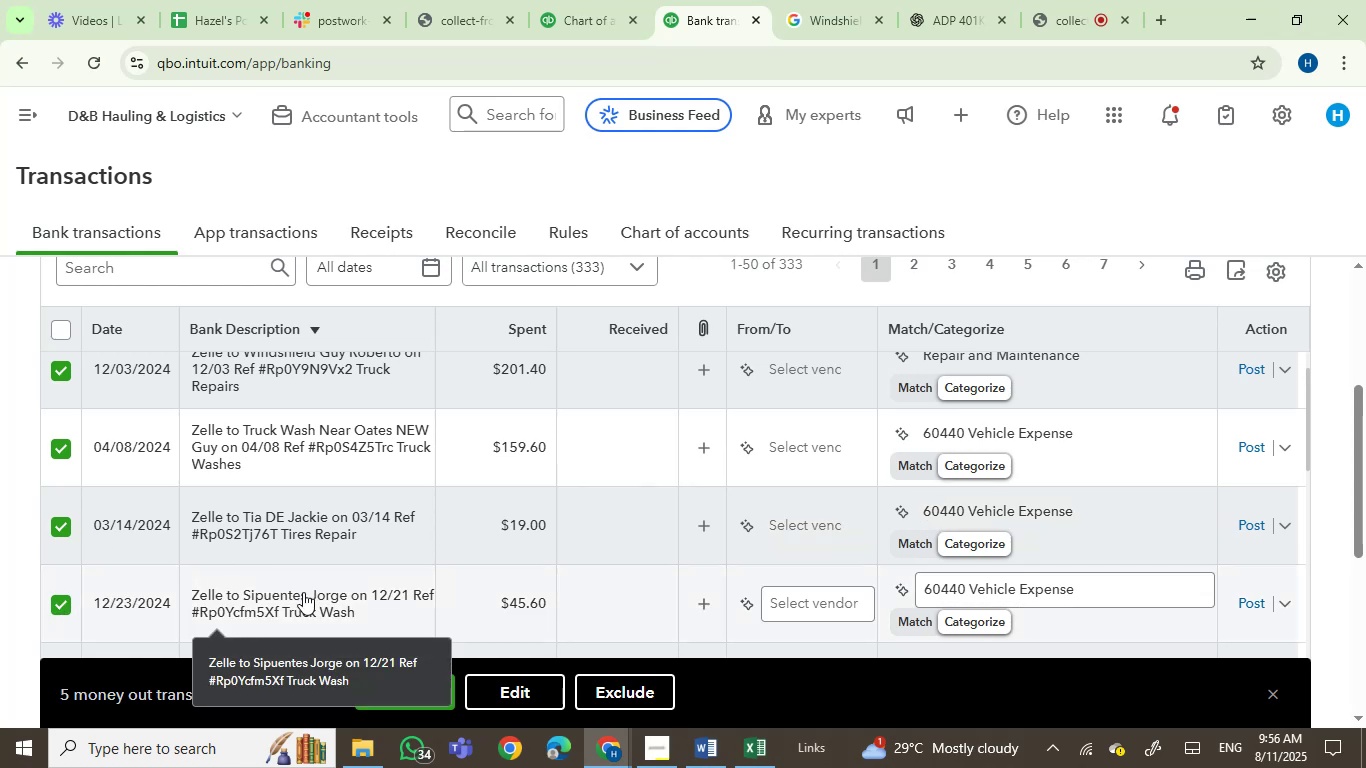 
left_click([303, 592])
 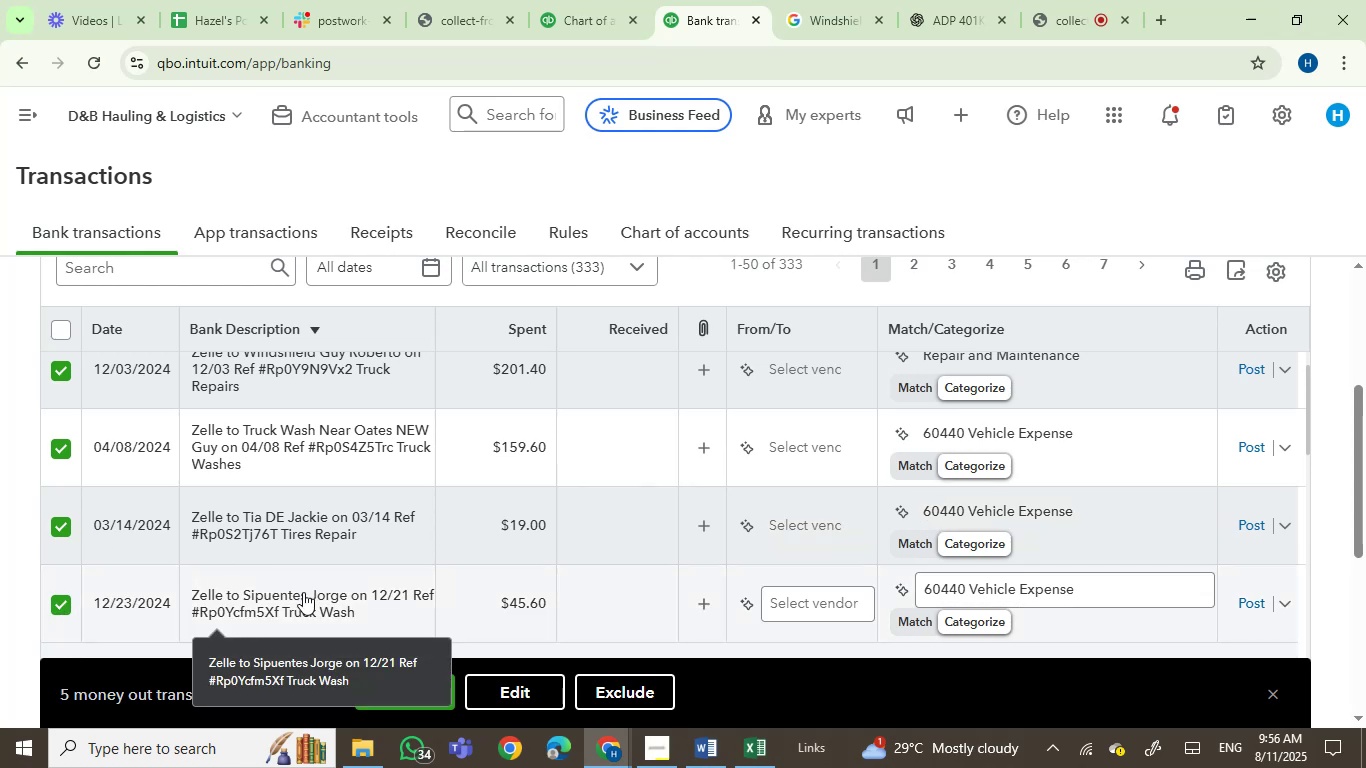 
scroll: coordinate [327, 524], scroll_direction: down, amount: 1.0
 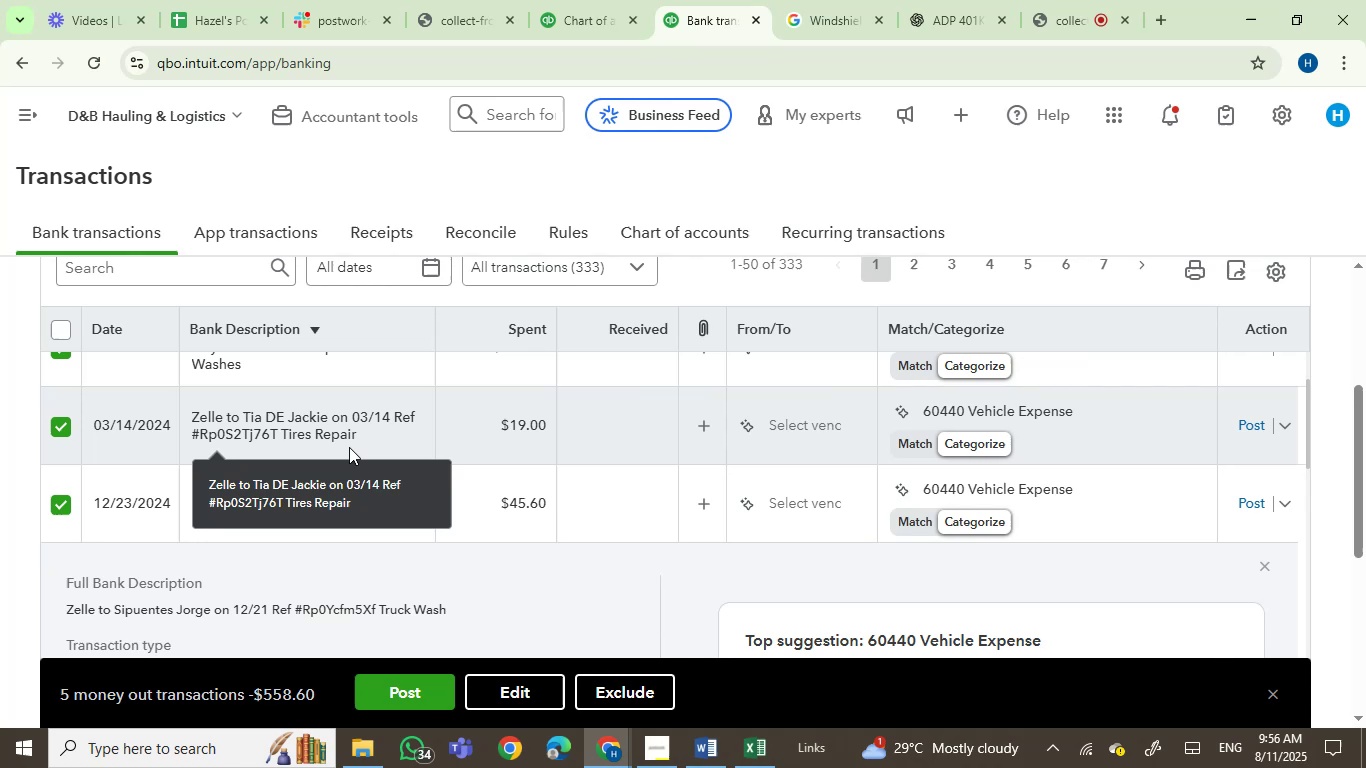 
scroll: coordinate [366, 404], scroll_direction: up, amount: 2.0
 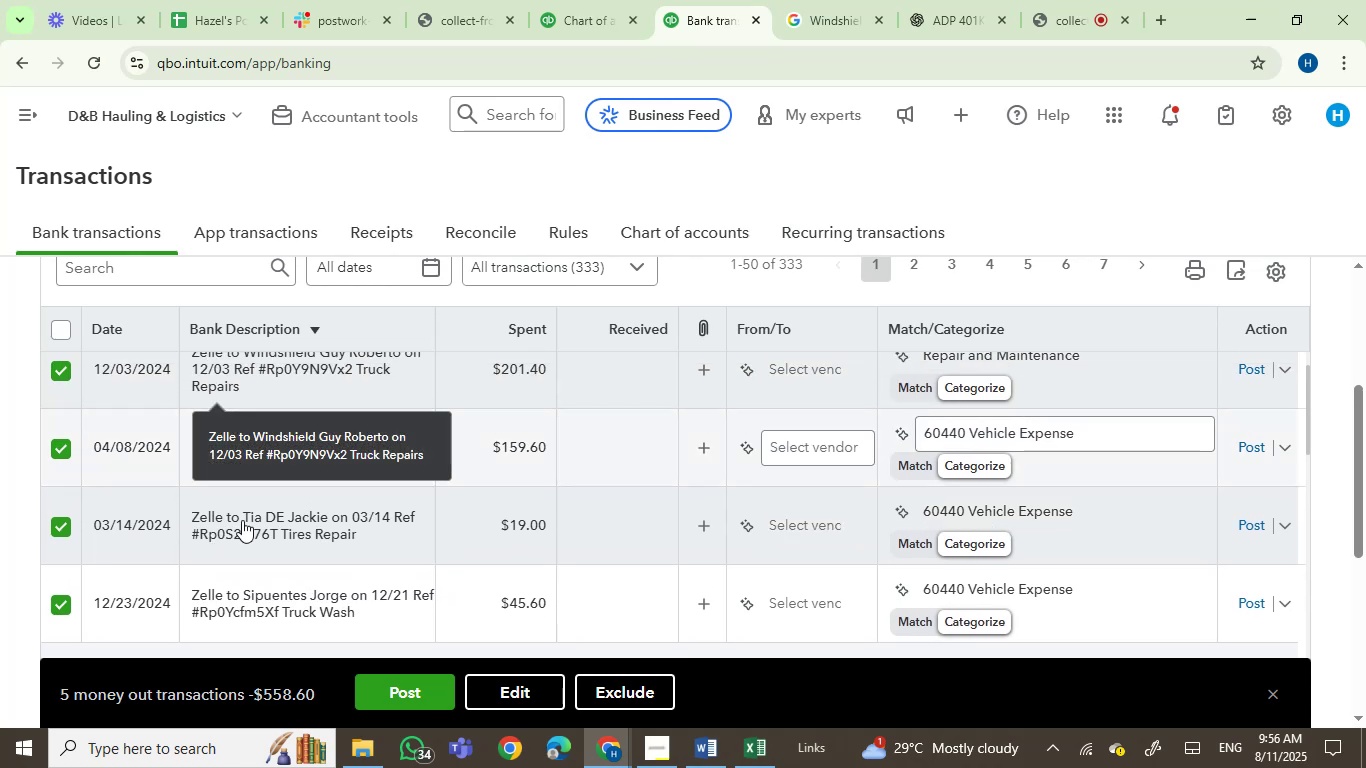 
scroll: coordinate [191, 556], scroll_direction: down, amount: 2.0
 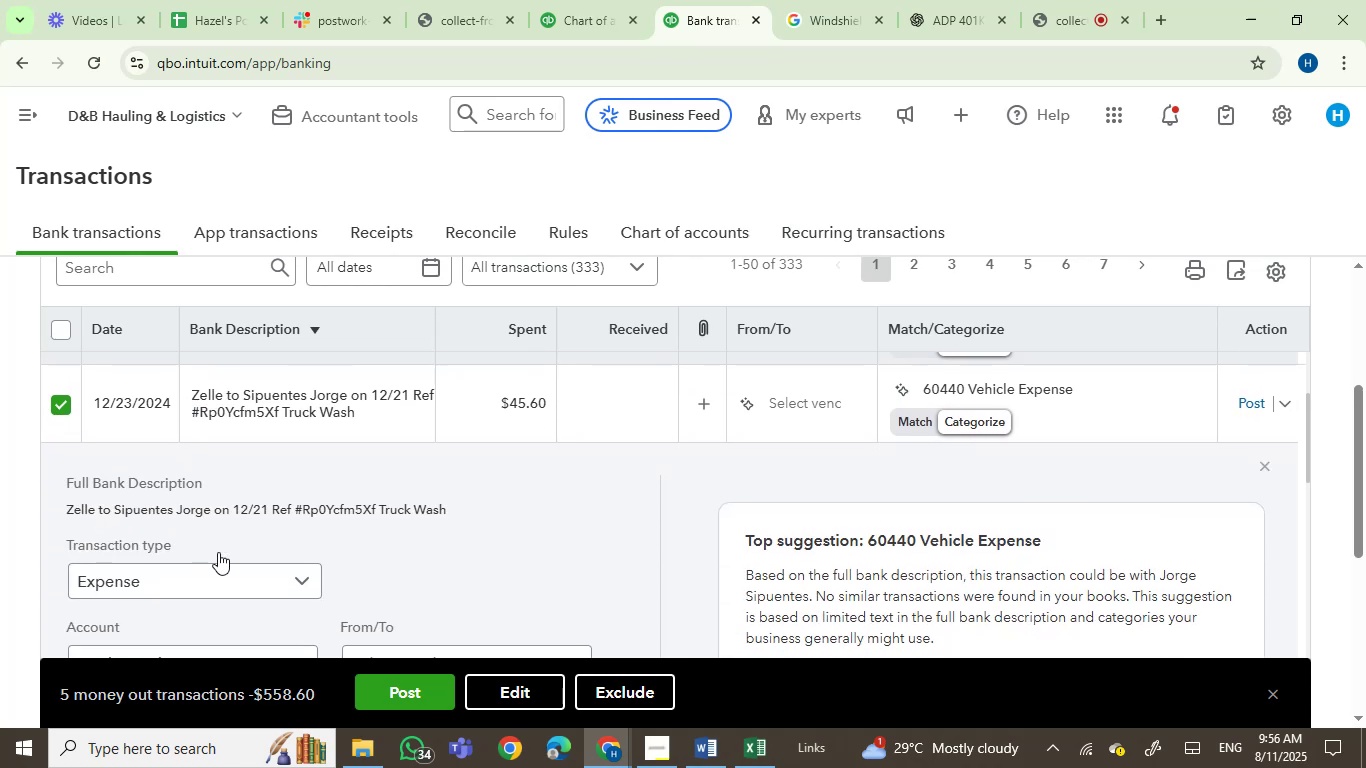 
scroll: coordinate [218, 552], scroll_direction: up, amount: 4.0
 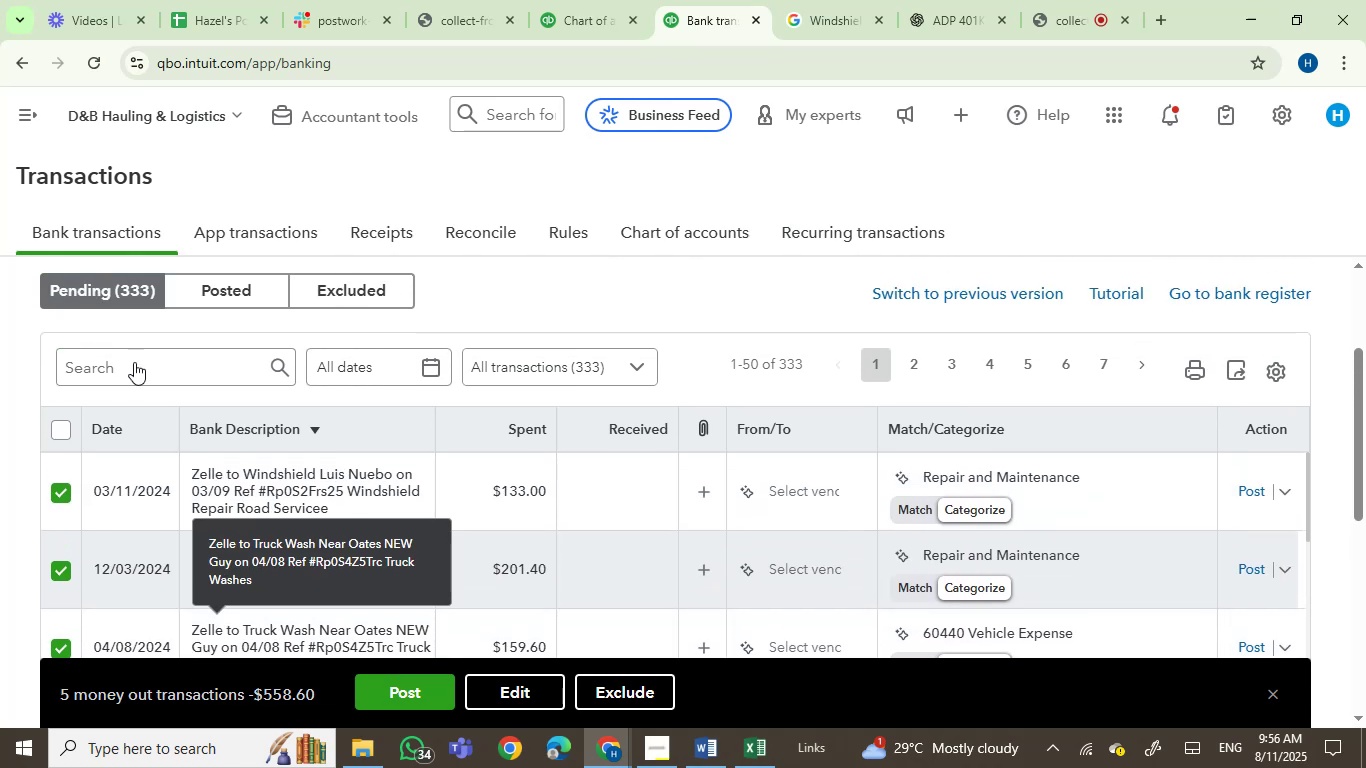 
scroll: coordinate [552, 512], scroll_direction: down, amount: 13.0
 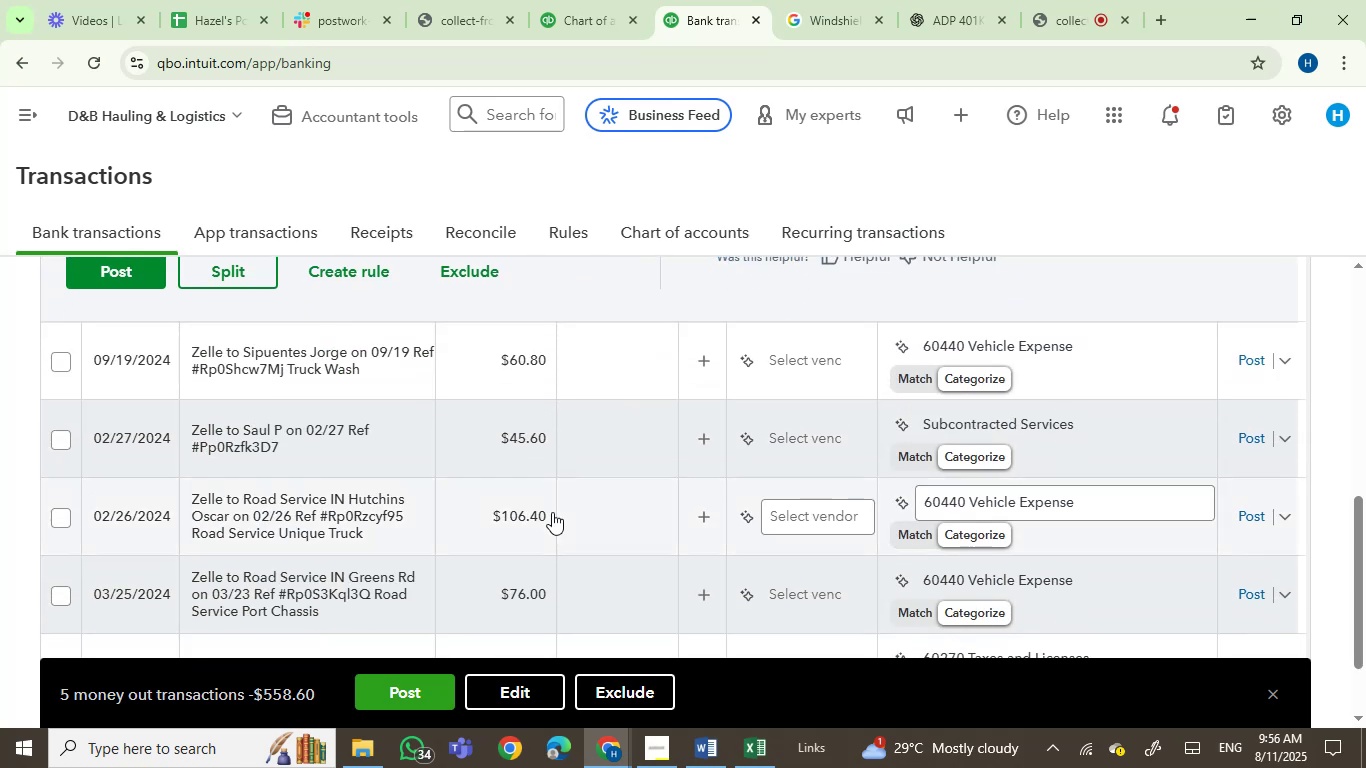 
scroll: coordinate [552, 512], scroll_direction: up, amount: 1.0
 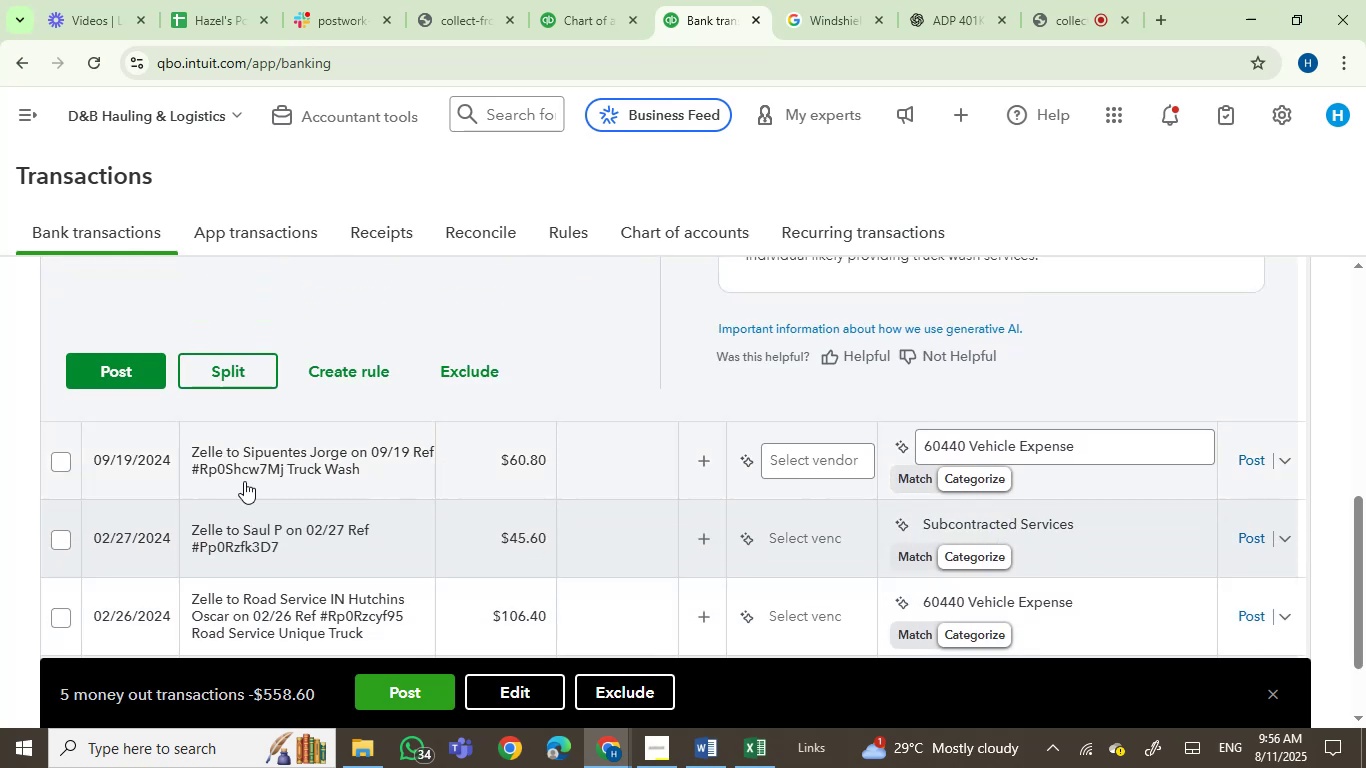 
left_click([64, 462])
 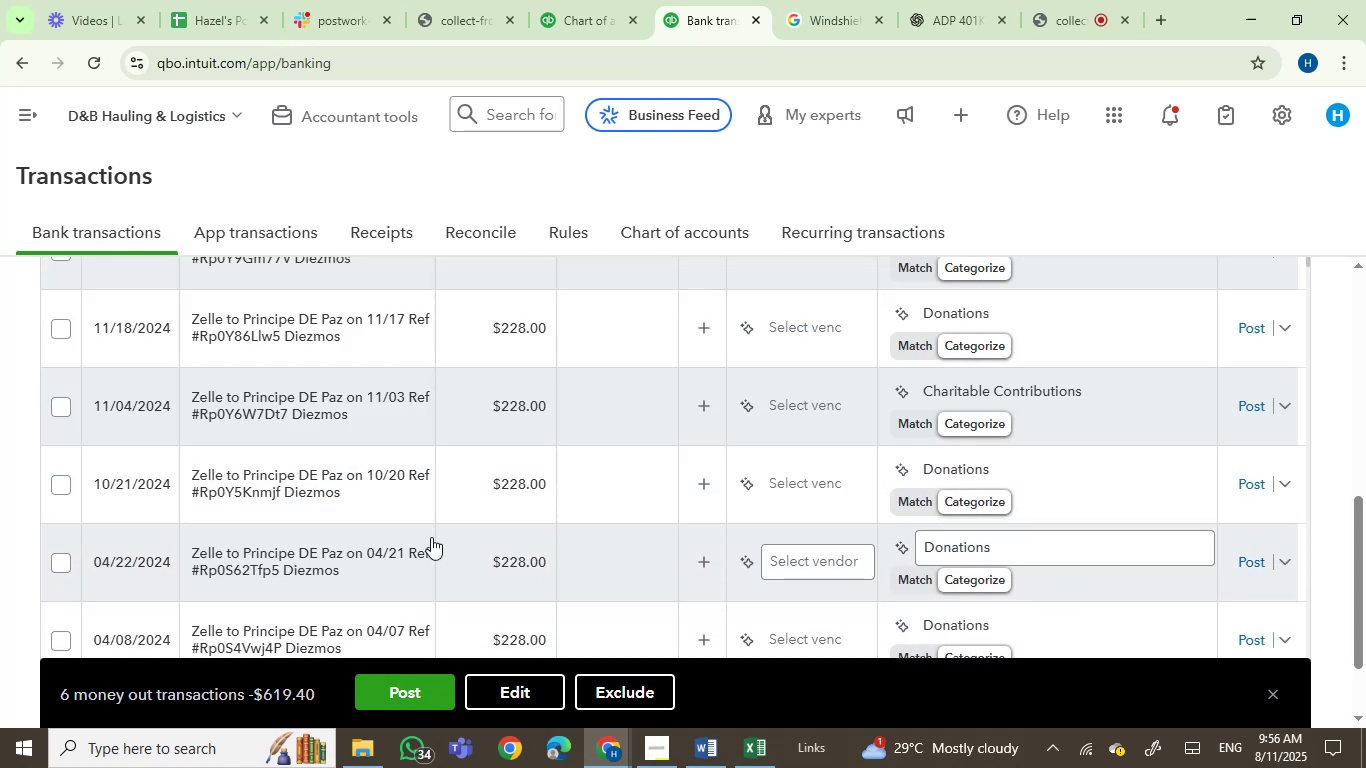 
scroll: coordinate [431, 537], scroll_direction: down, amount: 1.0
 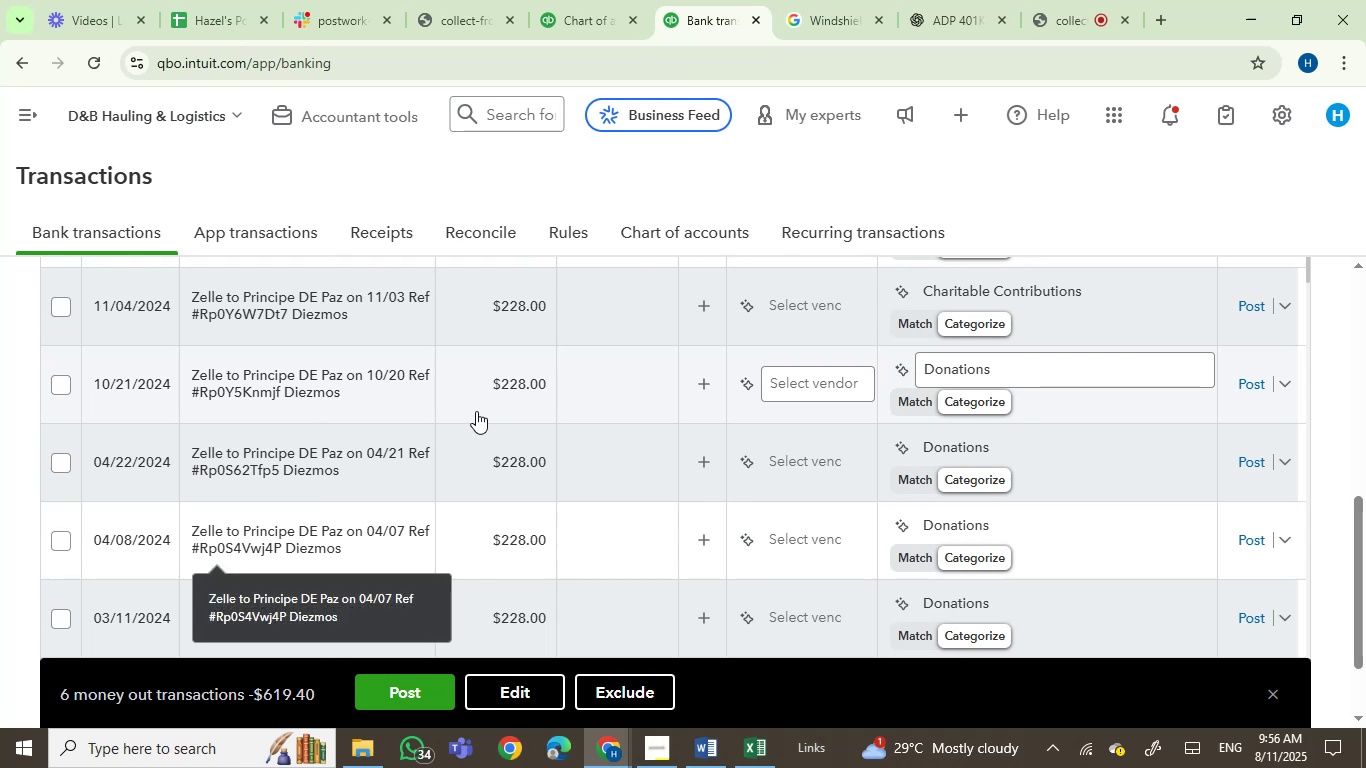 
scroll: coordinate [384, 440], scroll_direction: up, amount: 9.0
 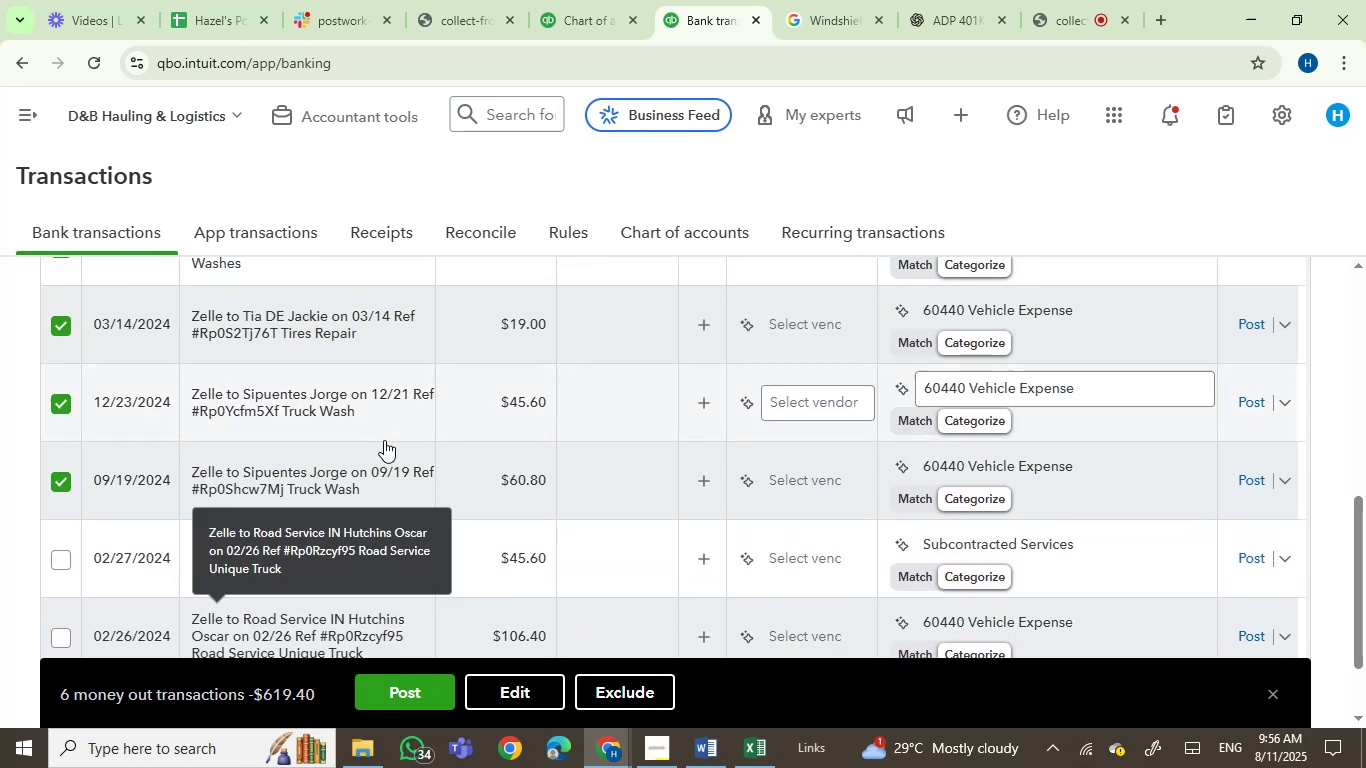 
scroll: coordinate [384, 440], scroll_direction: down, amount: 1.0
 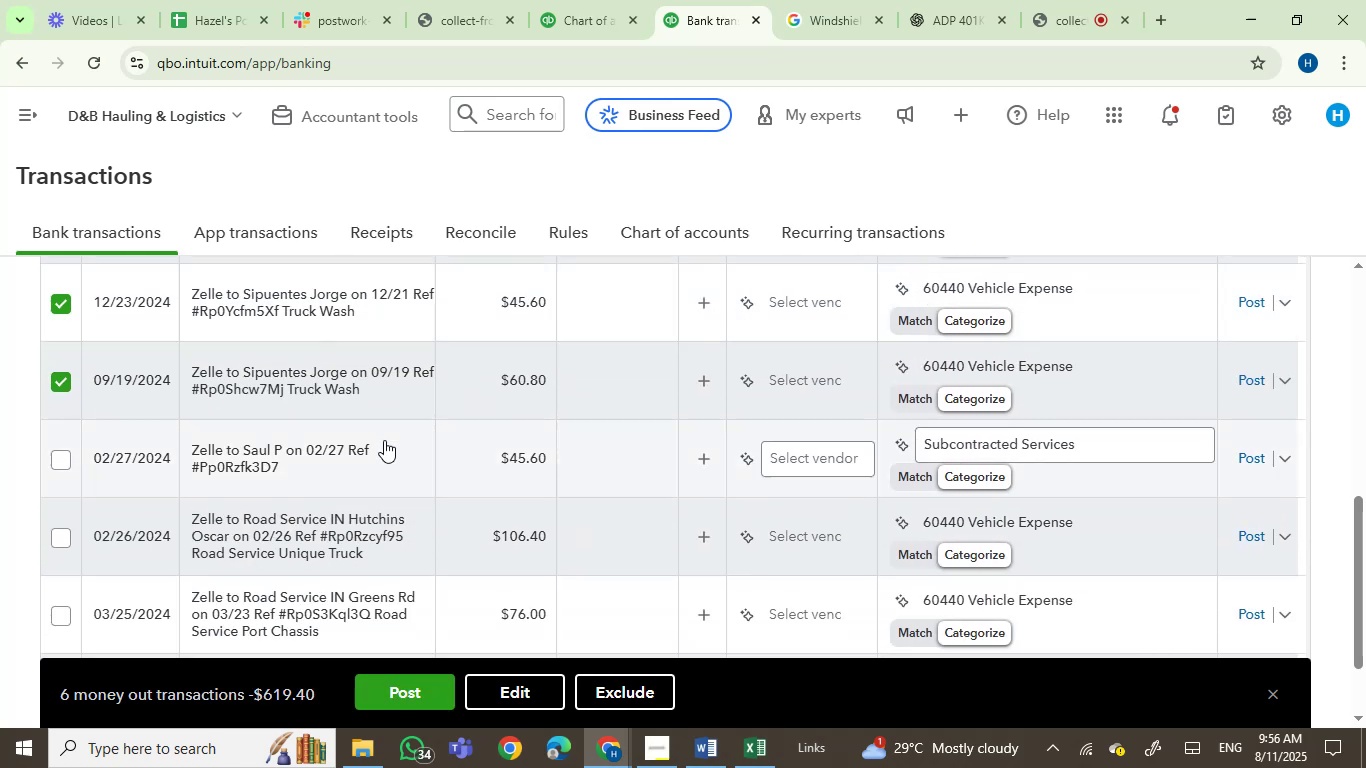 
scroll: coordinate [384, 440], scroll_direction: up, amount: 1.0
 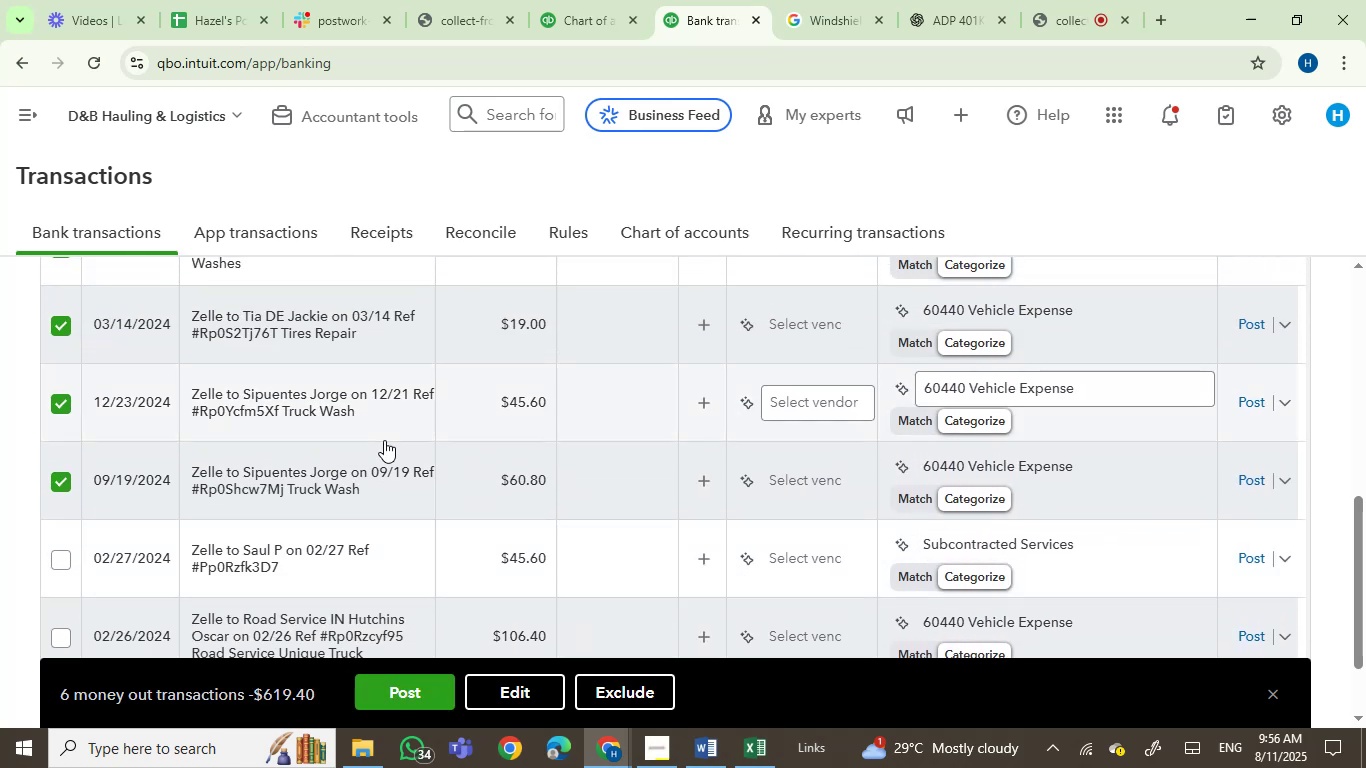 
scroll: coordinate [378, 456], scroll_direction: down, amount: 2.0
 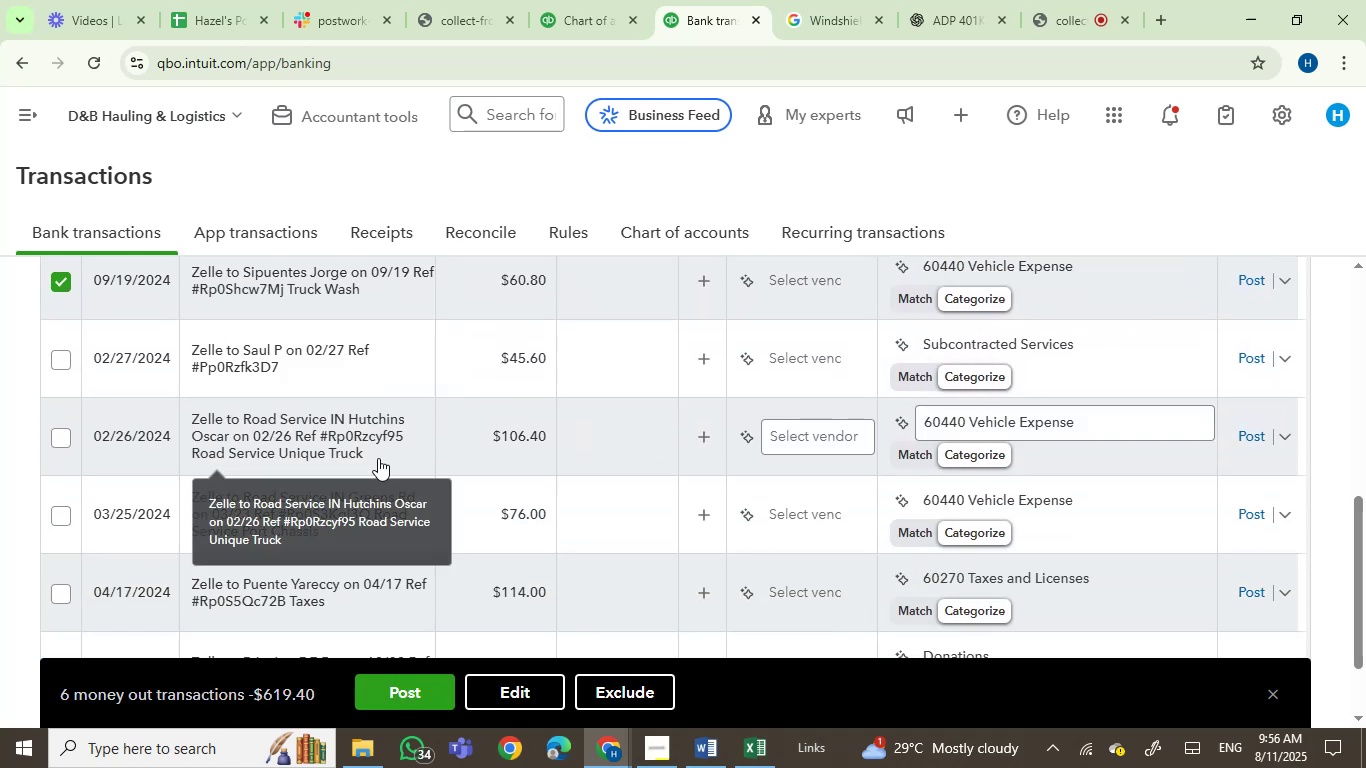 
mouse_move([56, 478])
 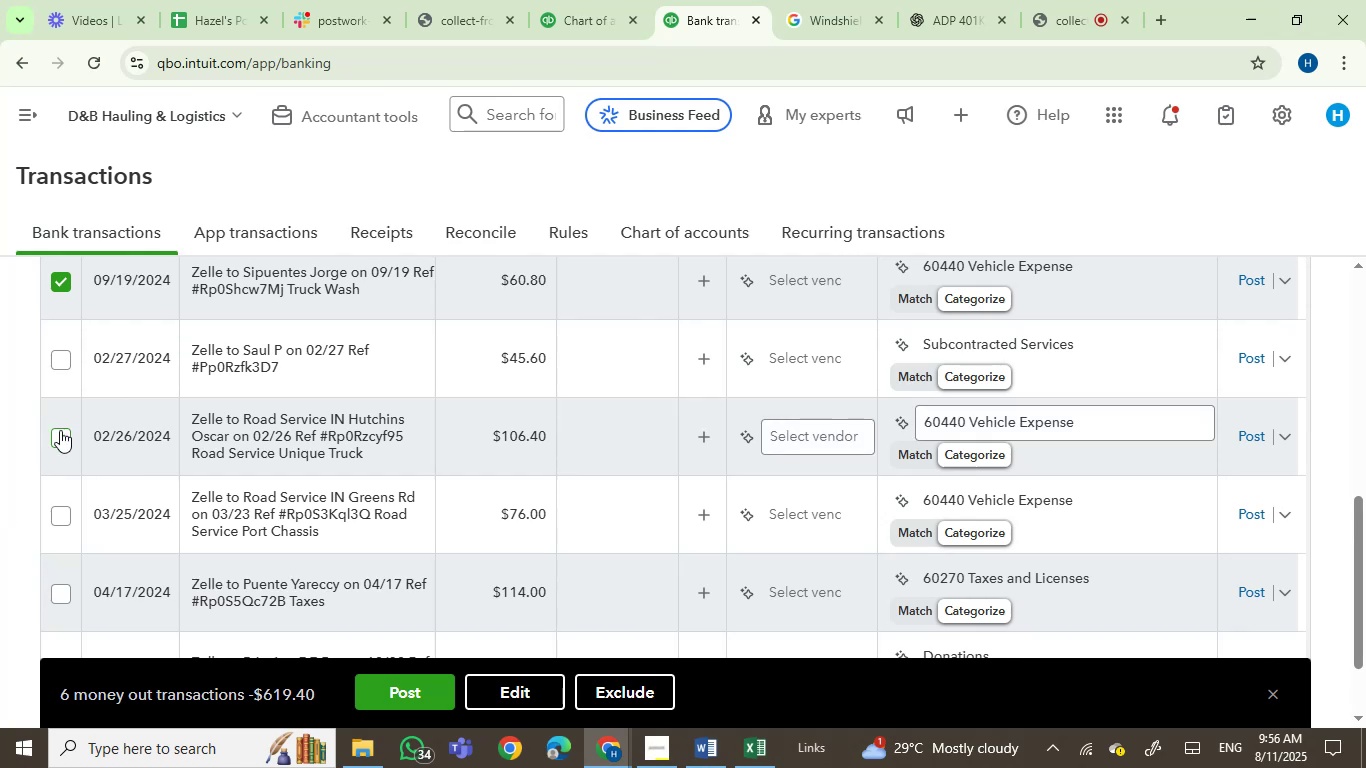 
left_click([60, 433])
 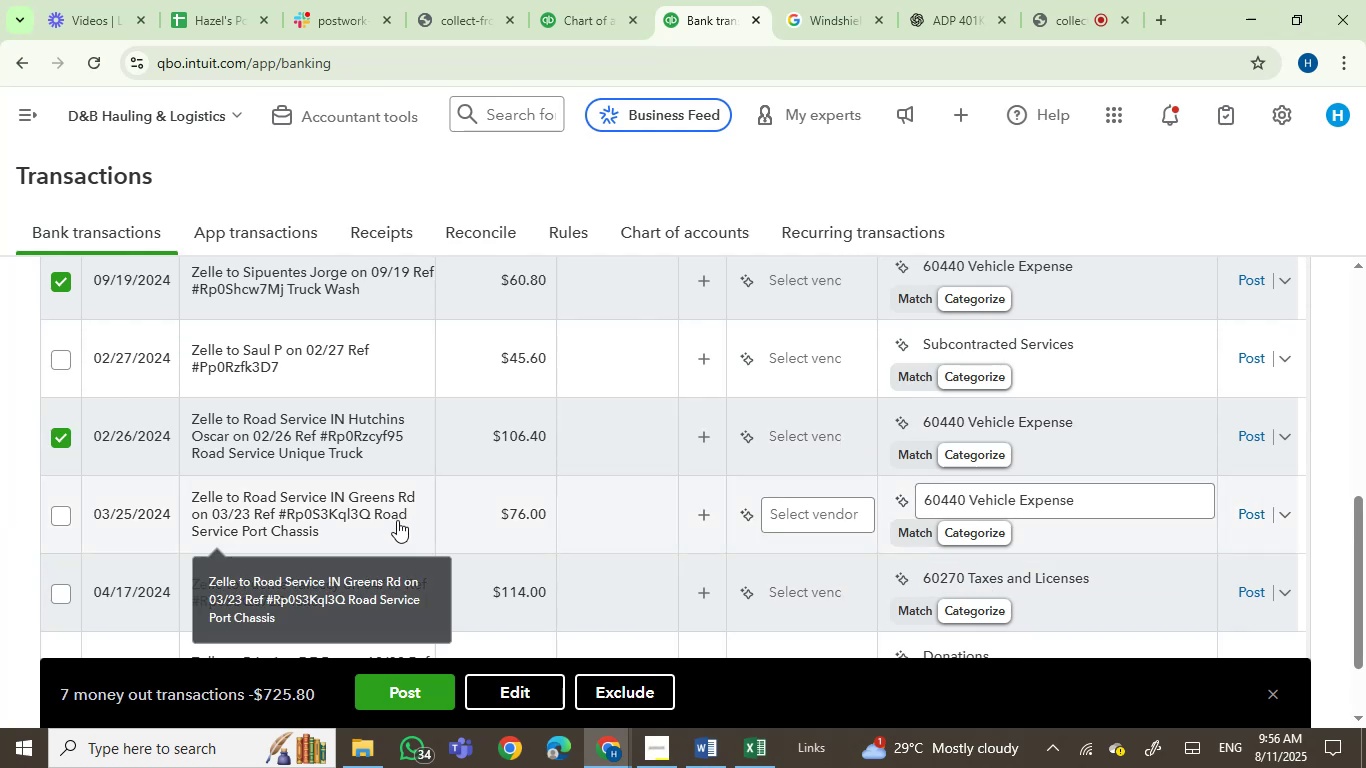 
mouse_move([124, 536])
 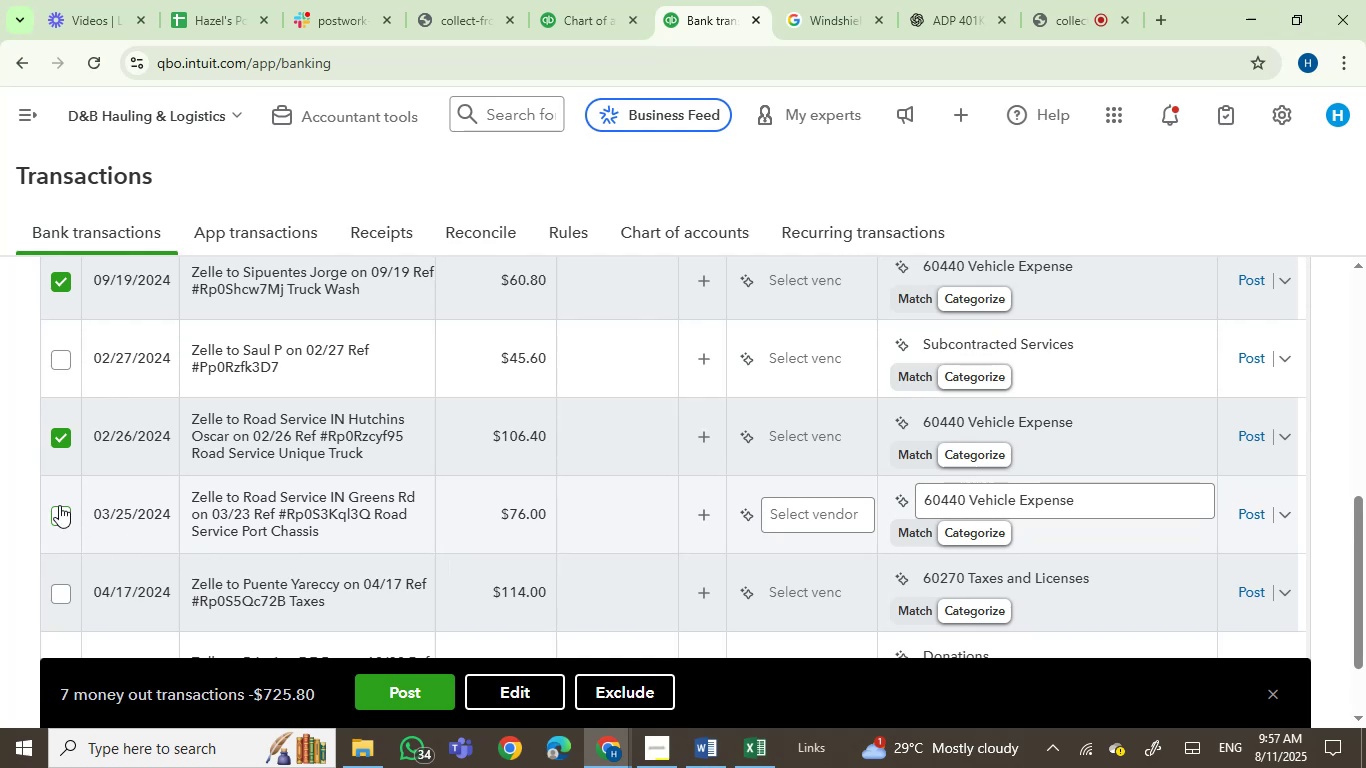 
left_click([59, 510])
 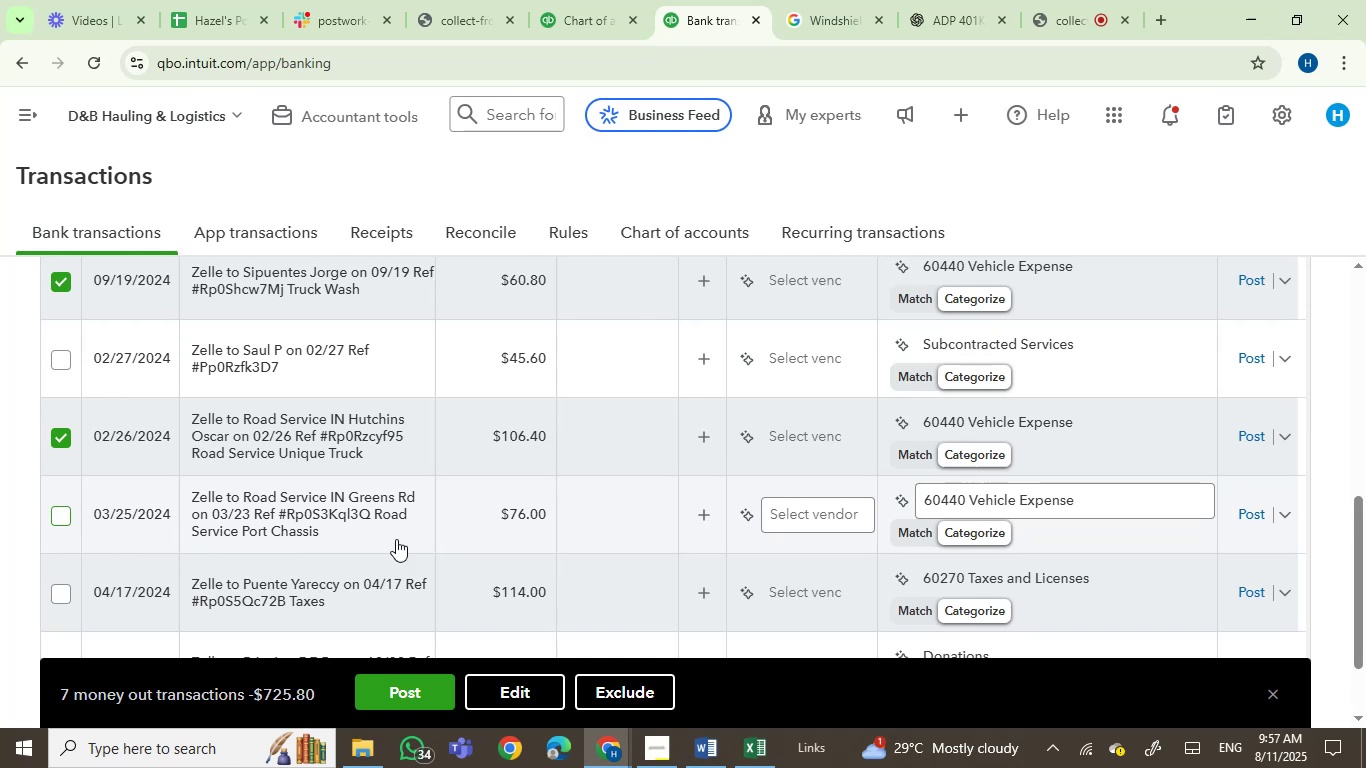 
scroll: coordinate [59, 533], scroll_direction: down, amount: 2.0
 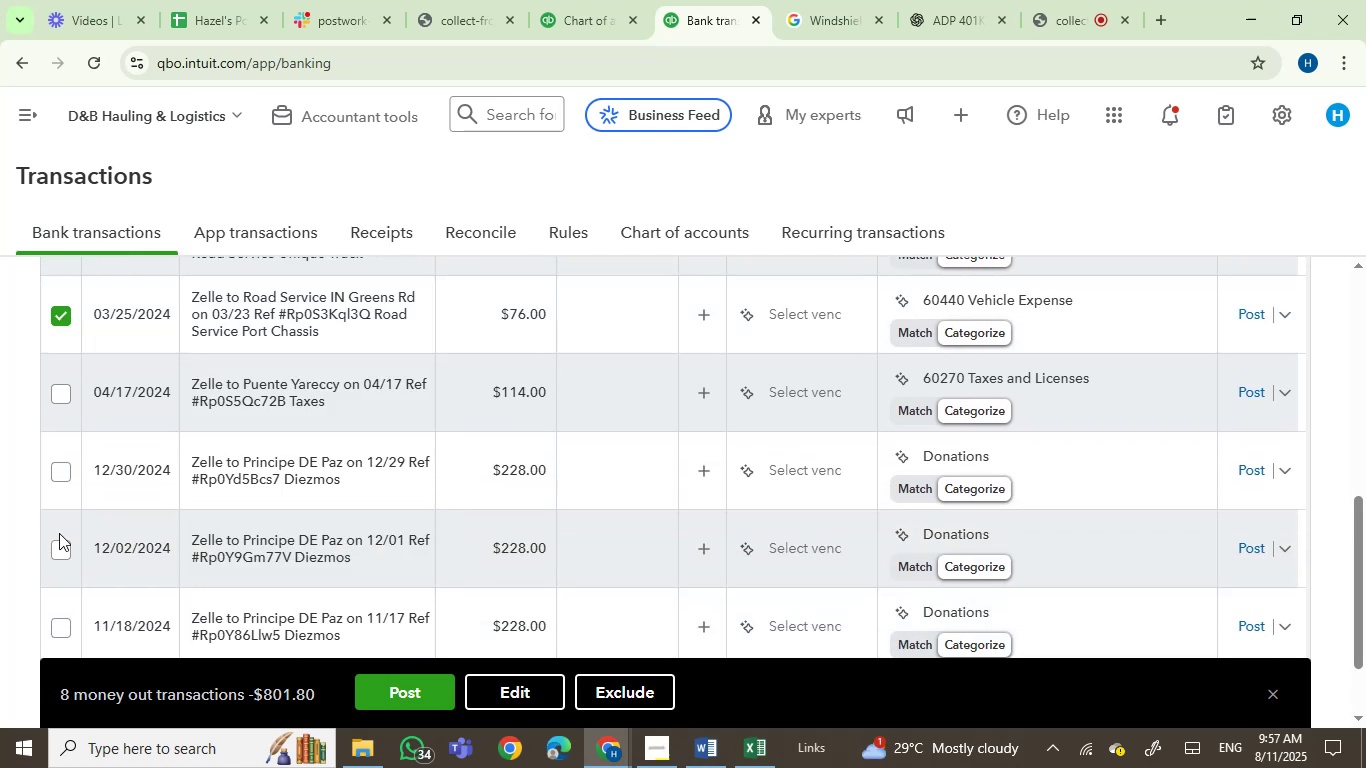 
wait(11.34)
 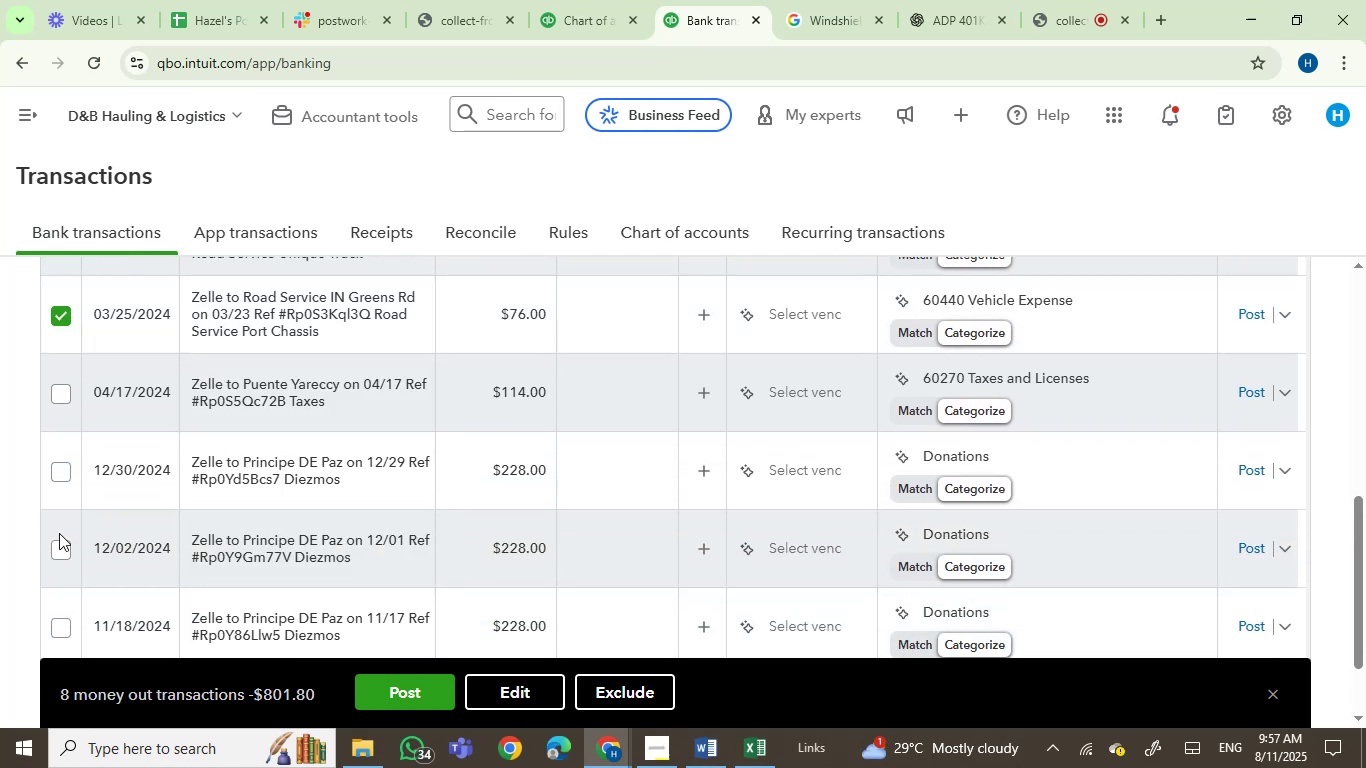 
left_click([534, 704])
 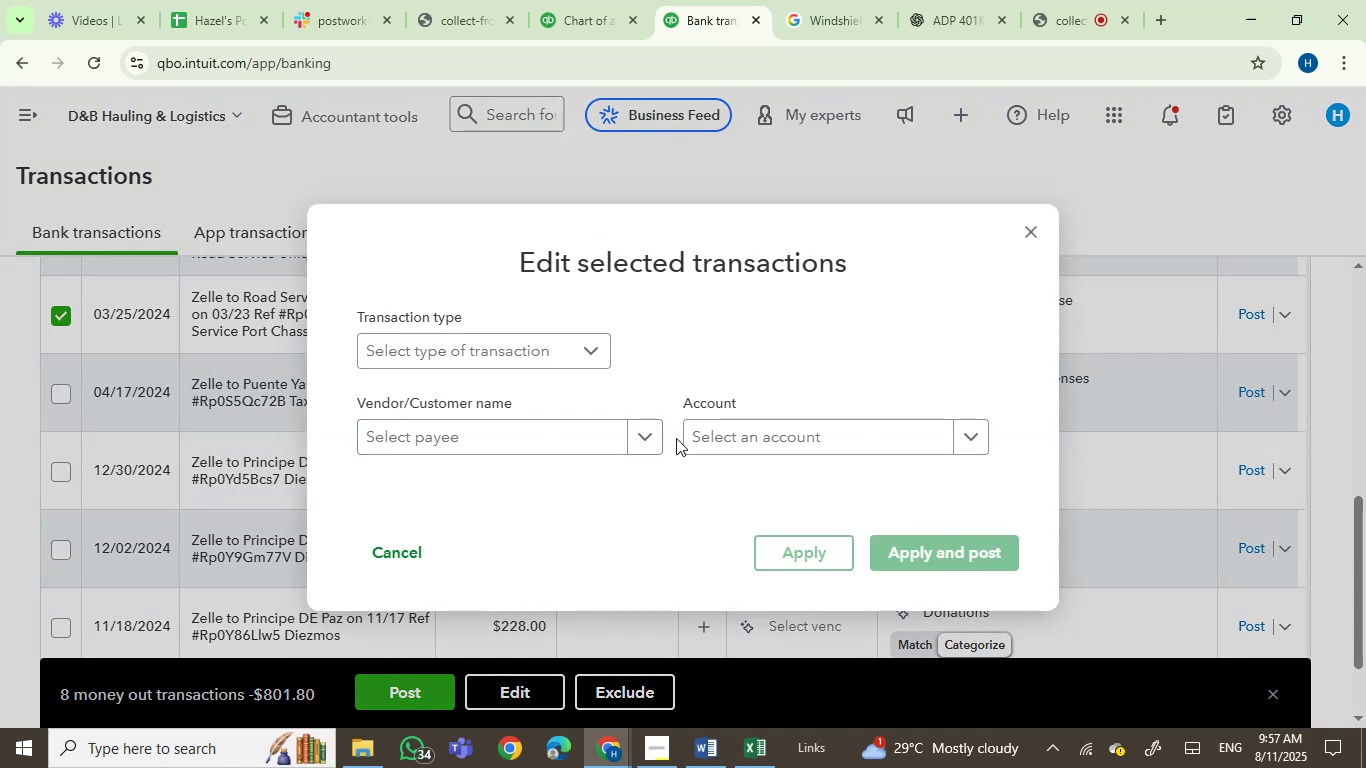 
double_click([715, 430])
 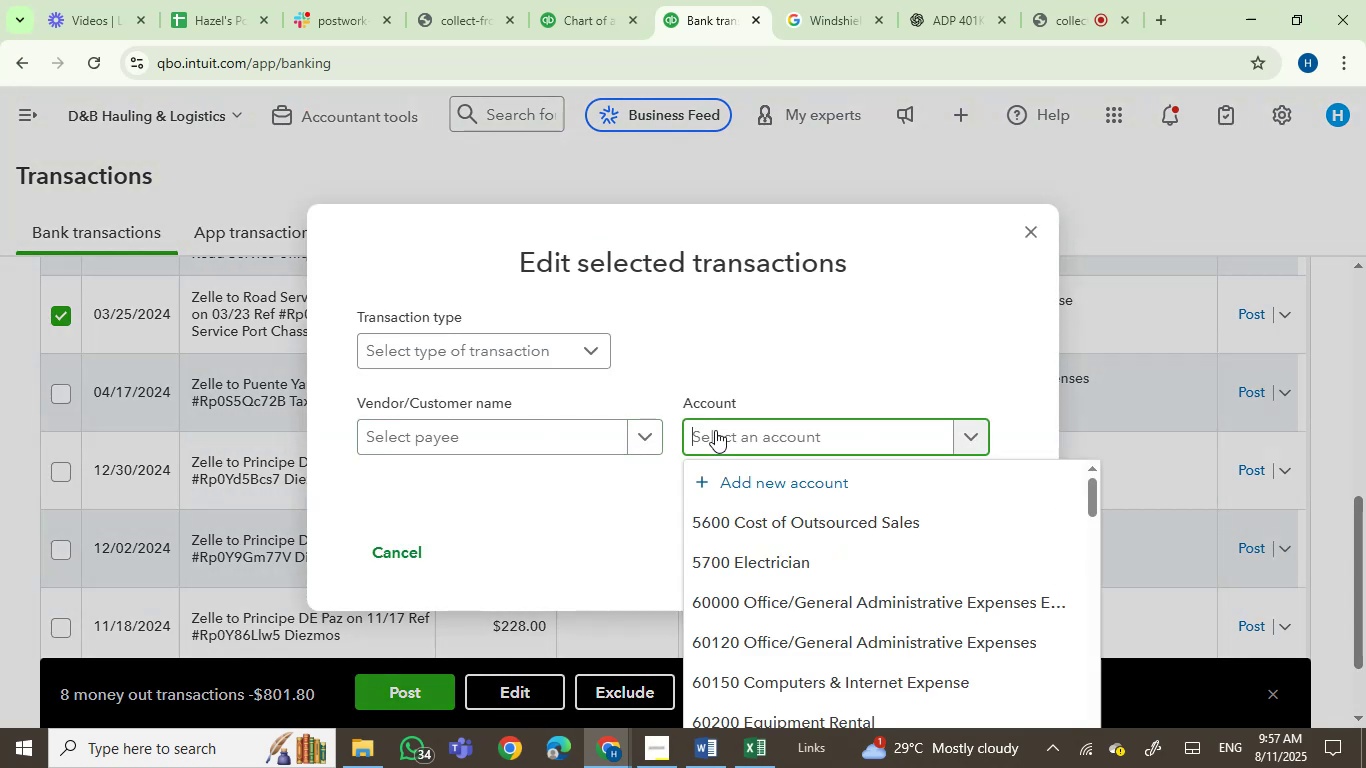 
type(tru)
 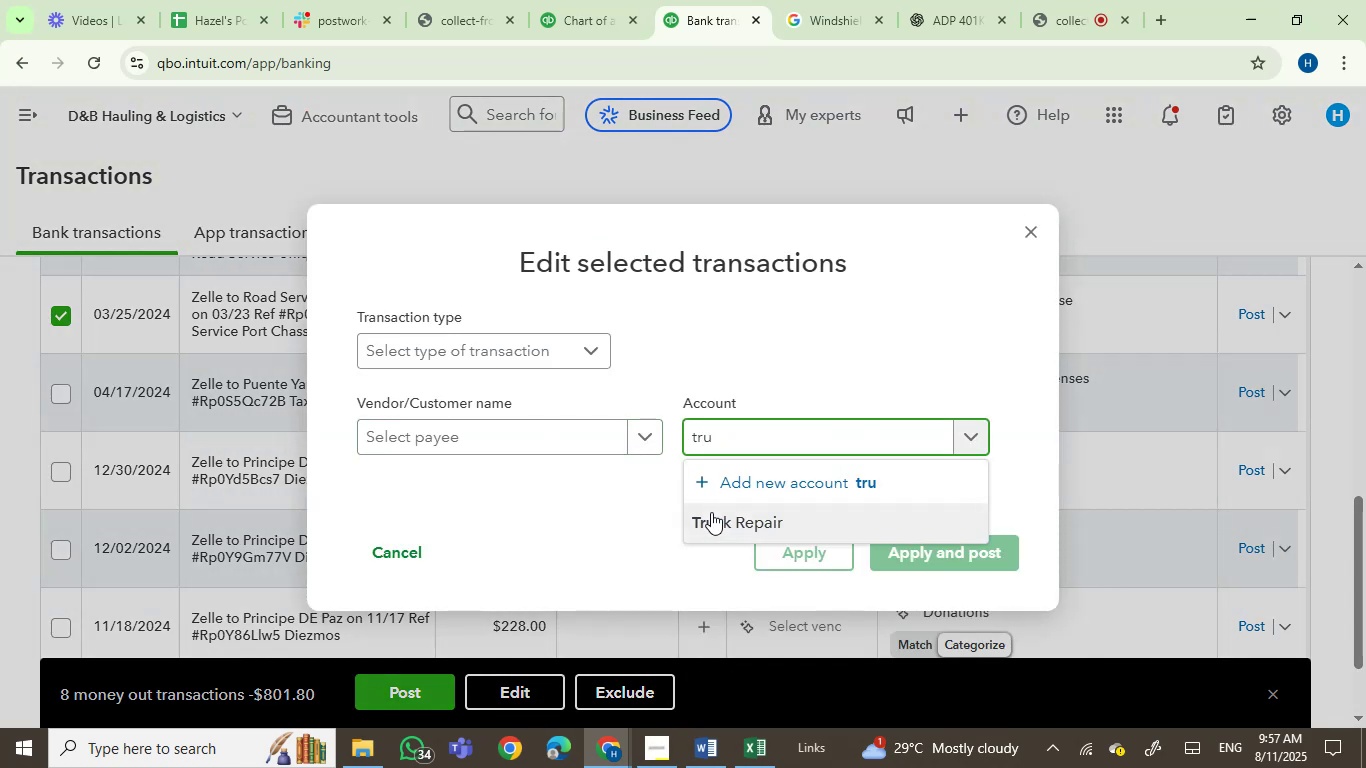 
left_click([711, 512])
 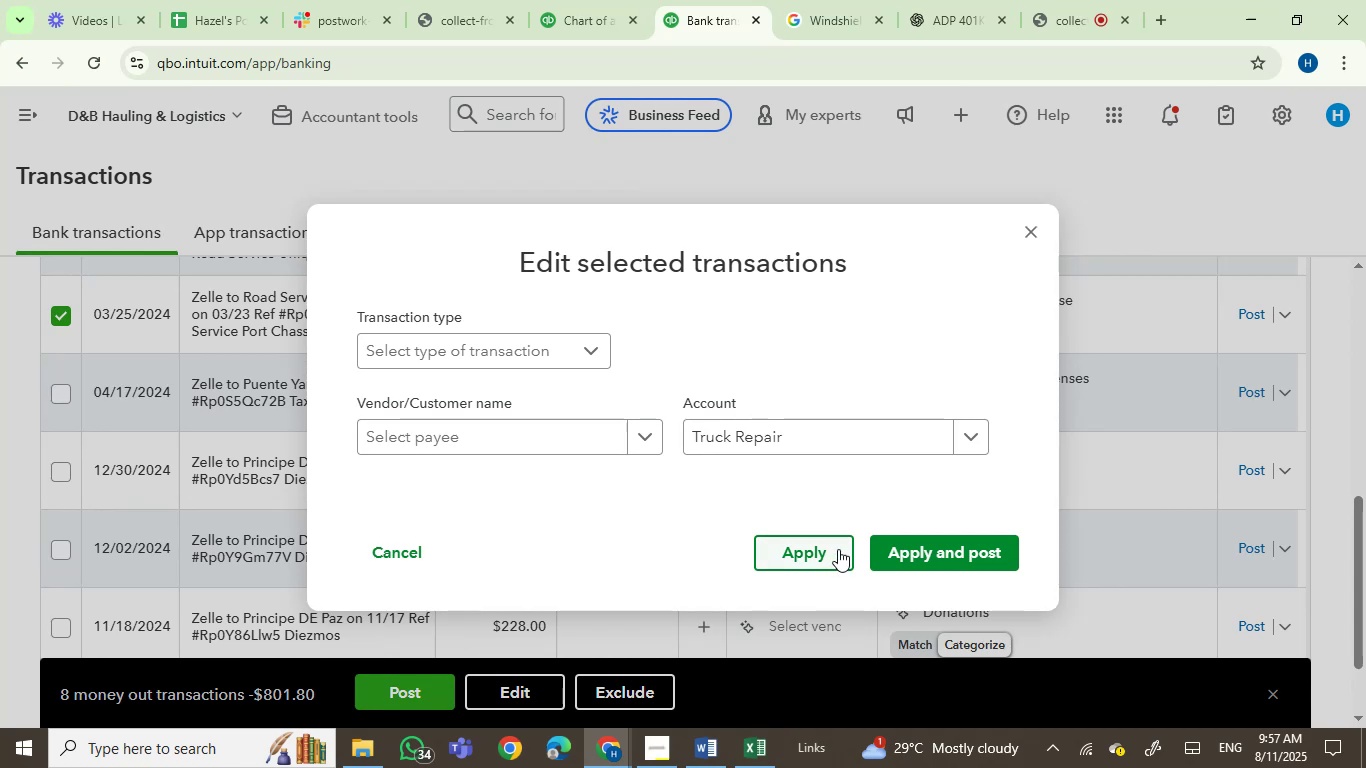 
left_click([924, 555])
 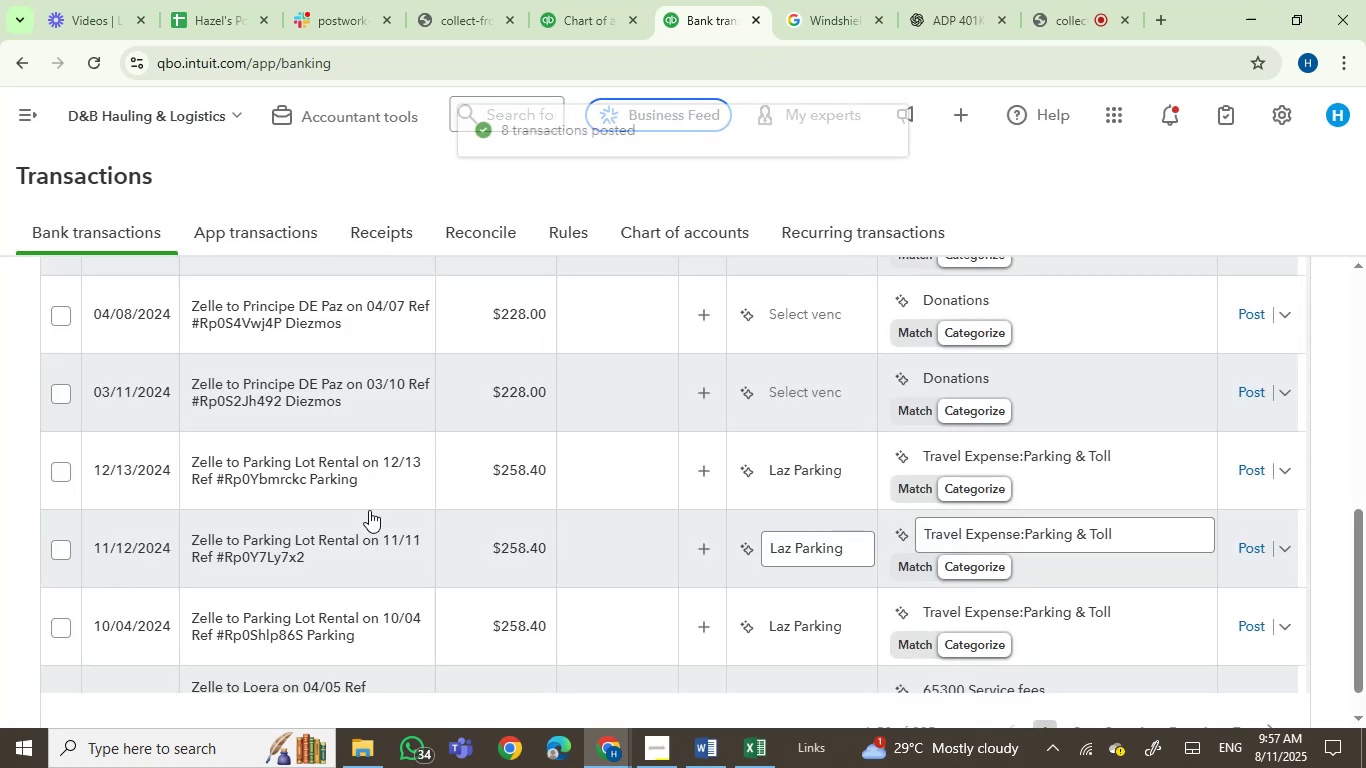 
wait(5.82)
 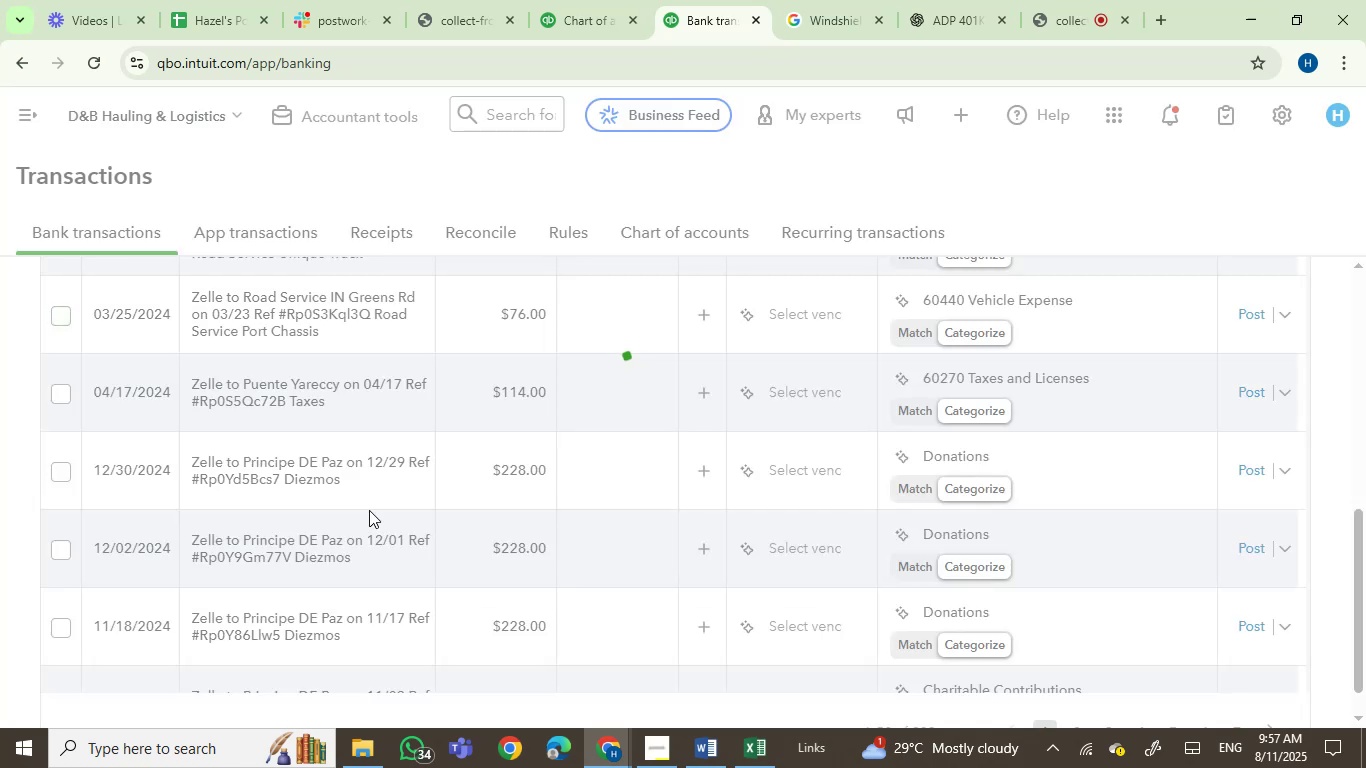 
scroll: coordinate [310, 451], scroll_direction: up, amount: 5.0
 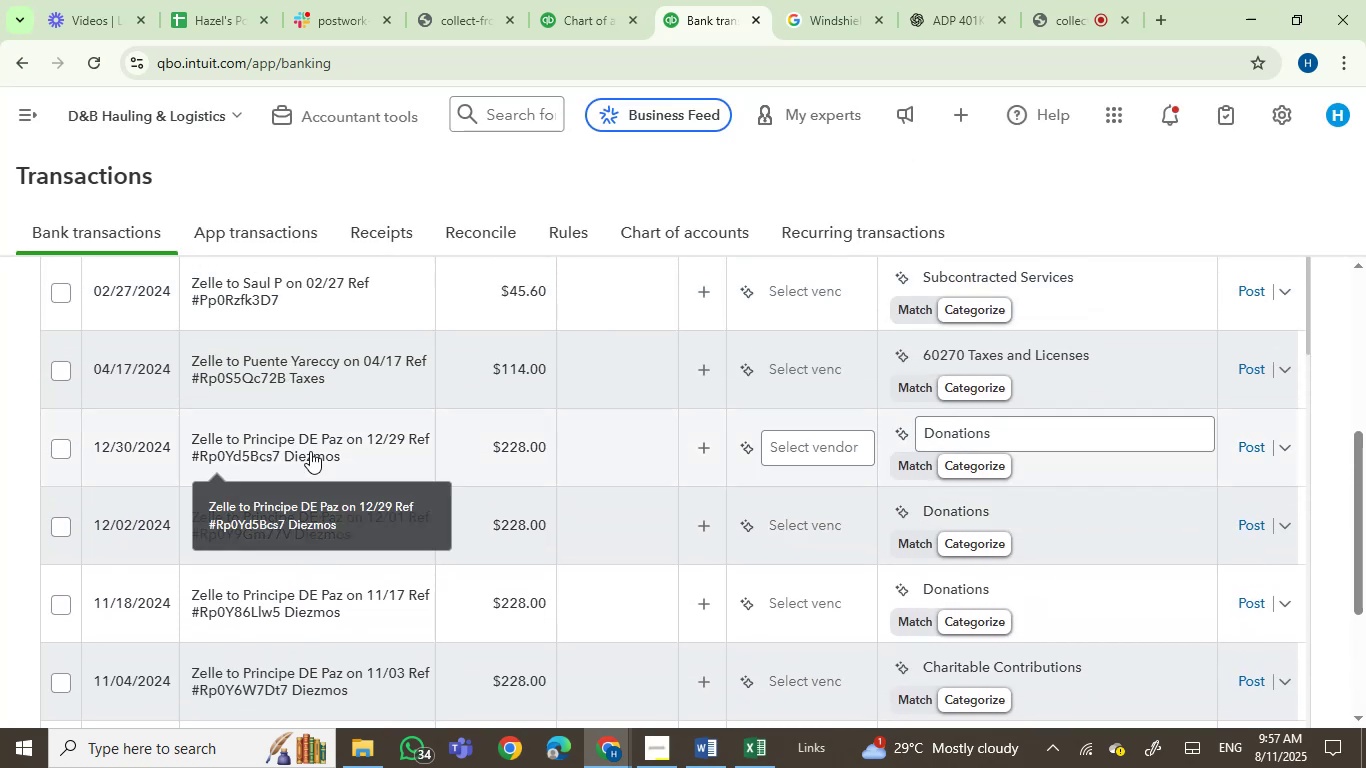 
left_click([310, 451])
 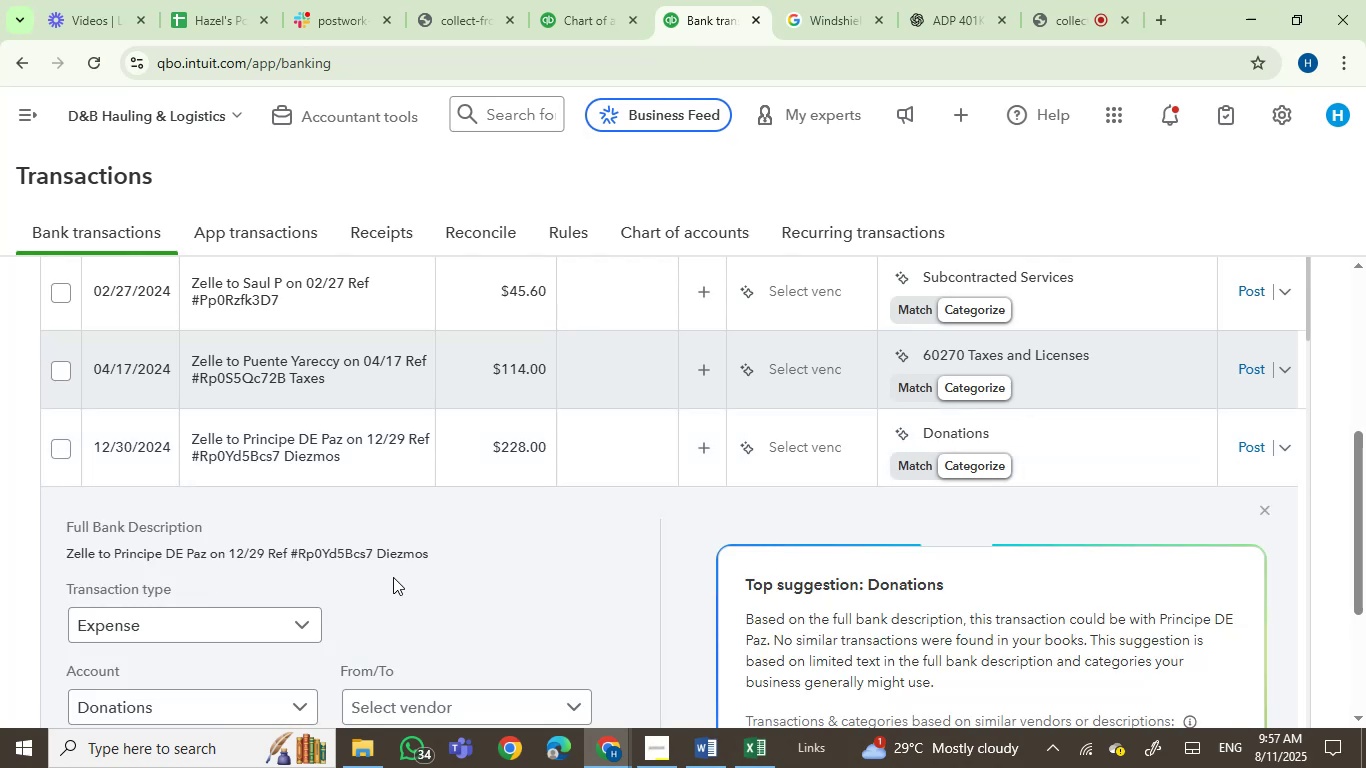 
double_click([399, 552])
 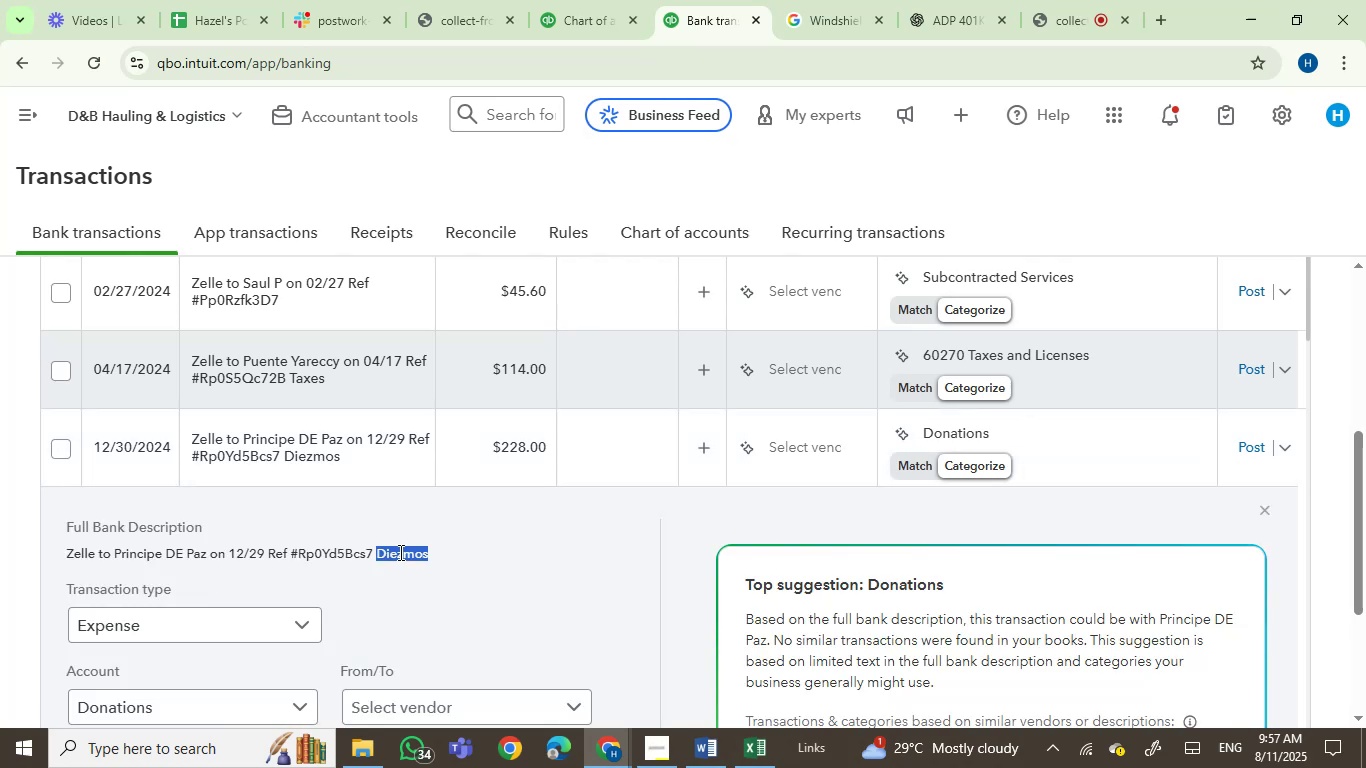 
key(Control+C)
 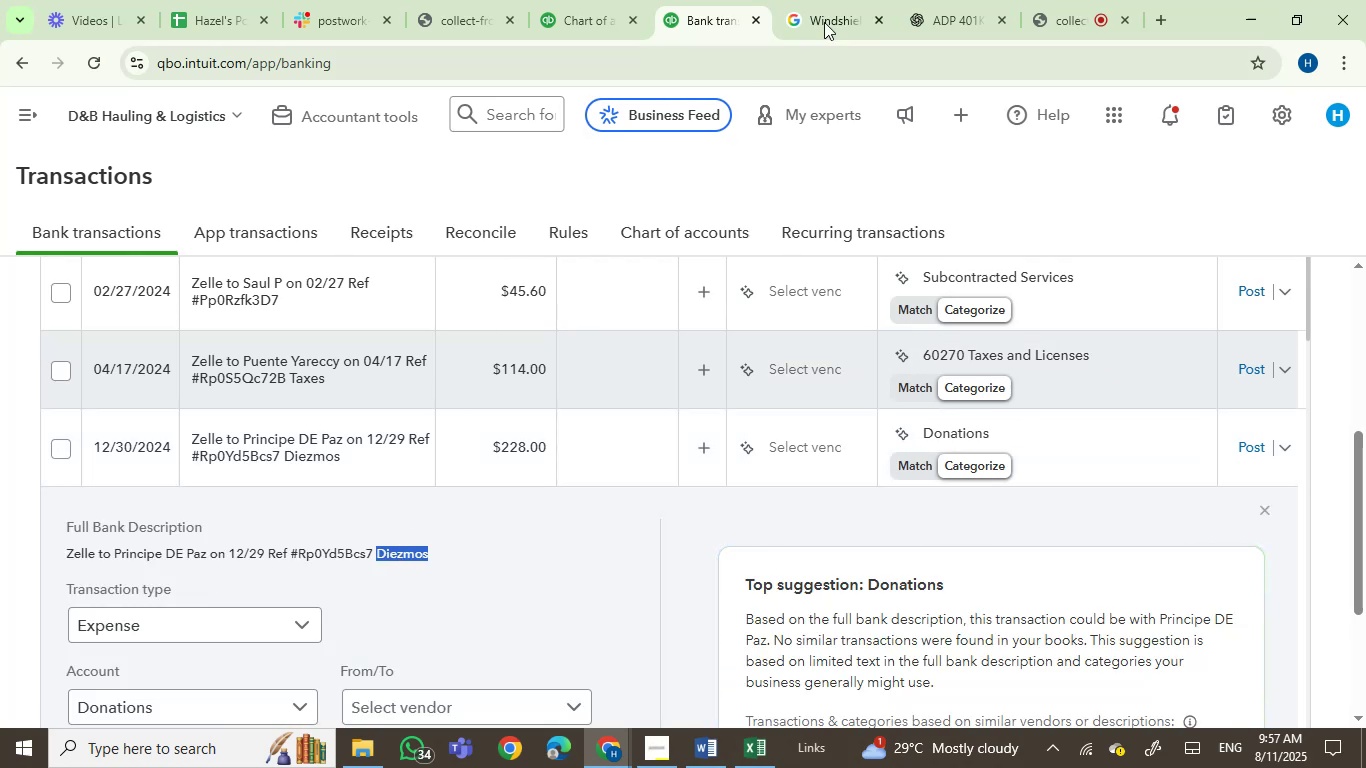 
left_click([846, 4])
 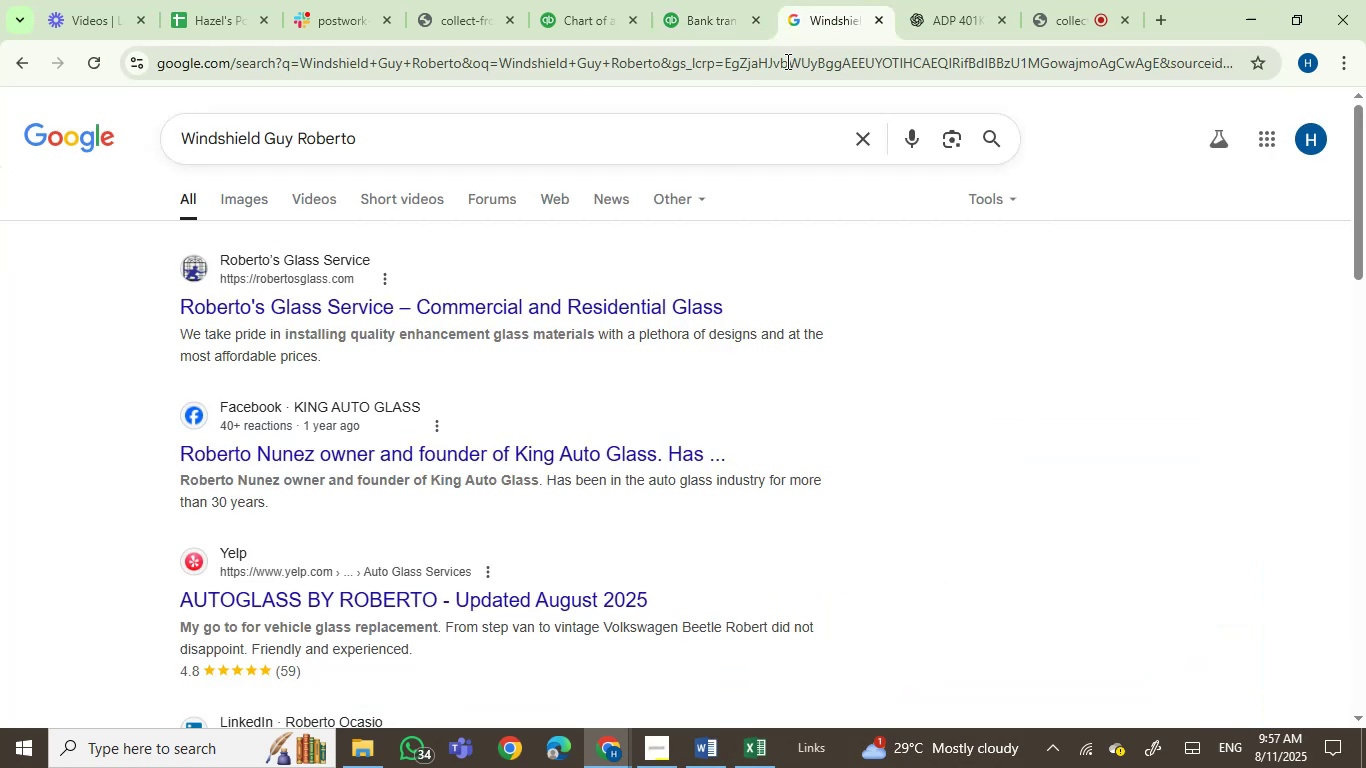 
key(Control+ControlLeft)
 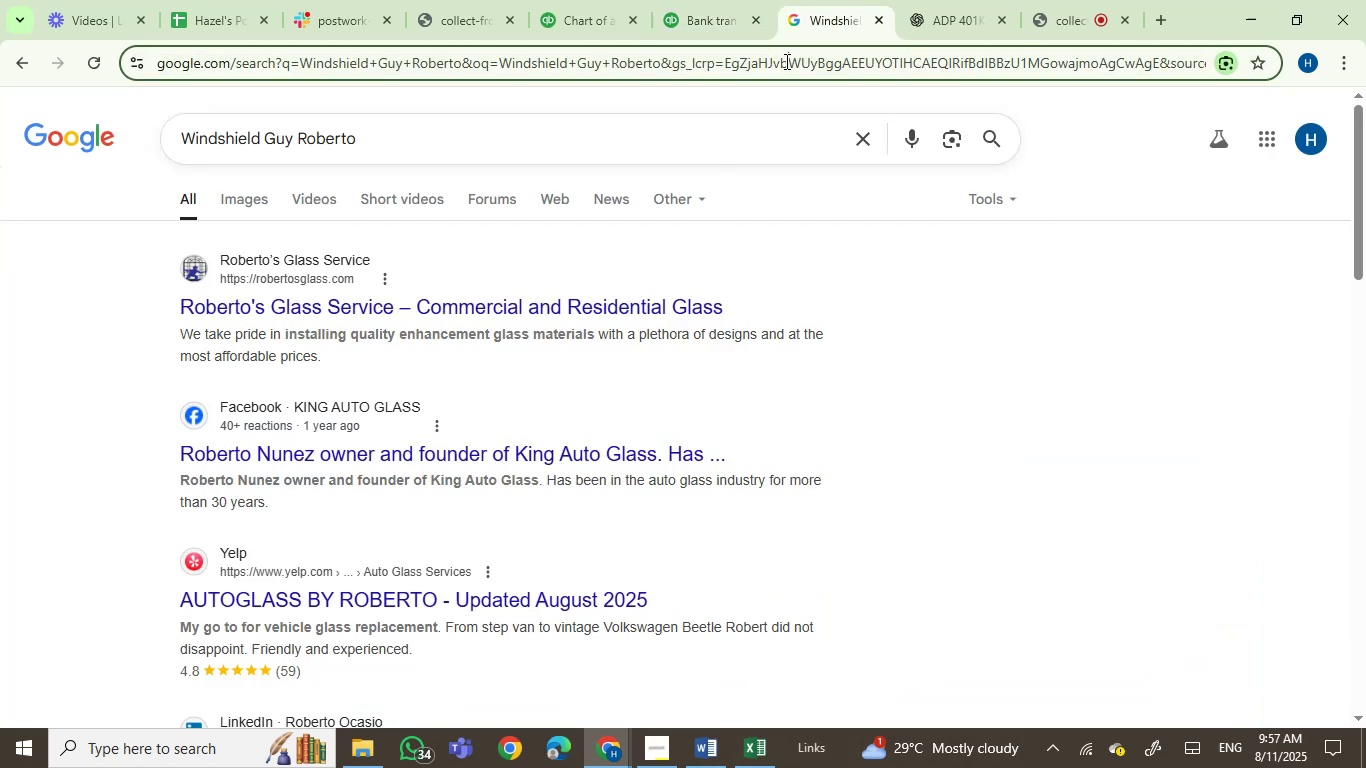 
double_click([785, 61])
 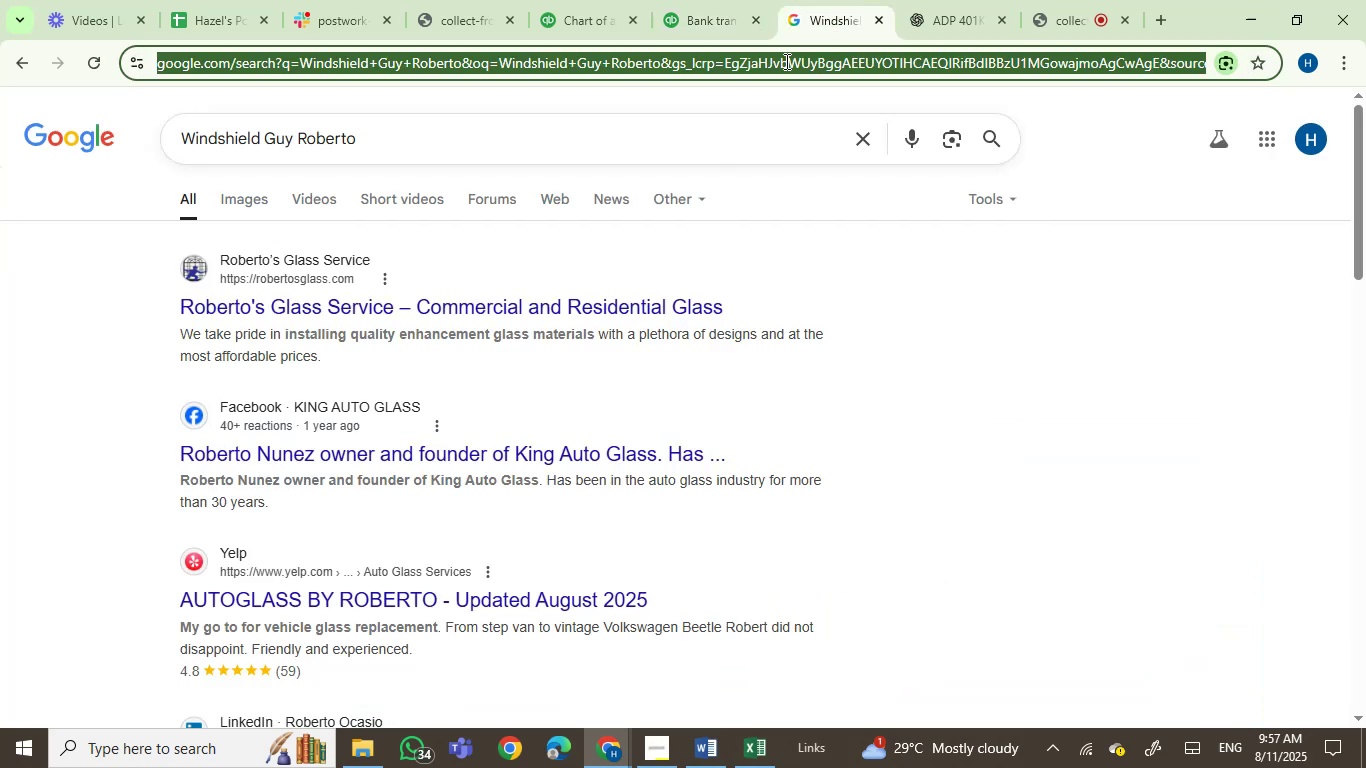 
key(Control+V)
 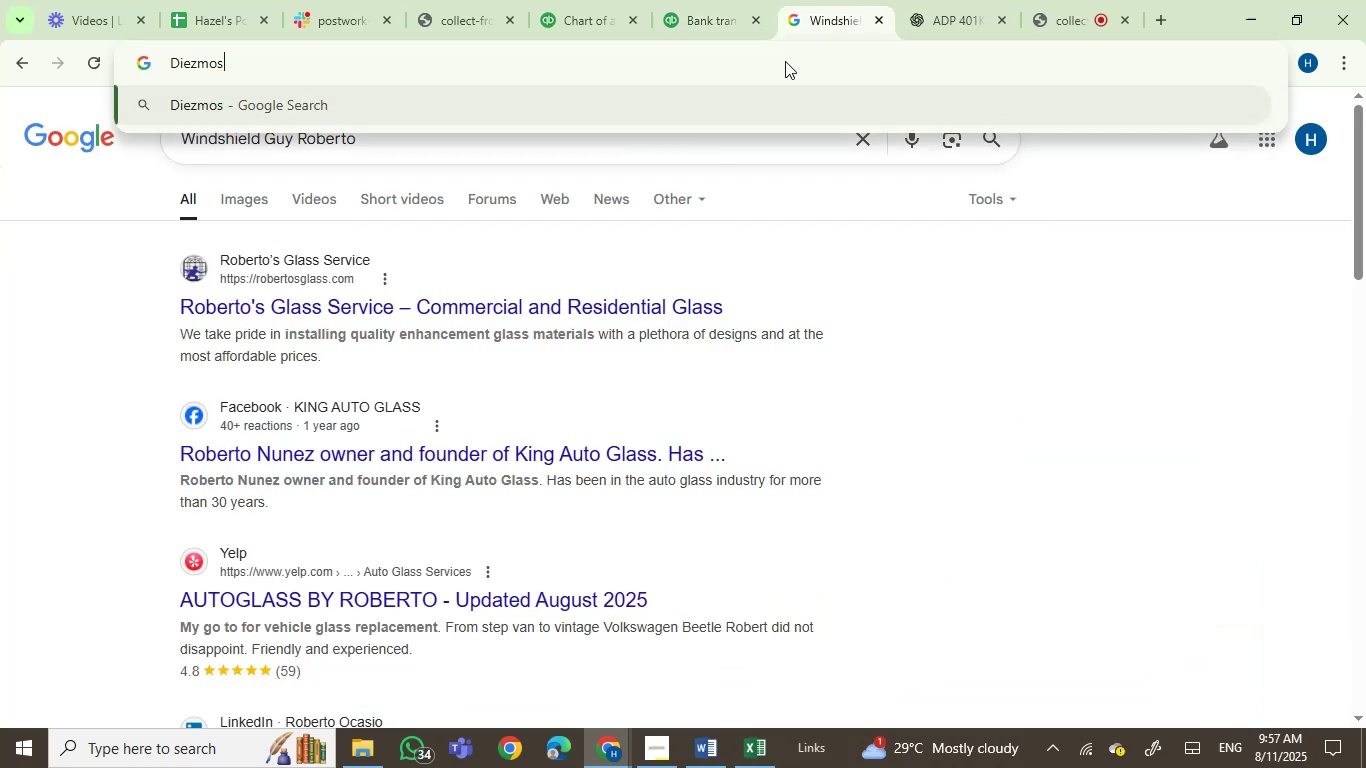 
key(Enter)
 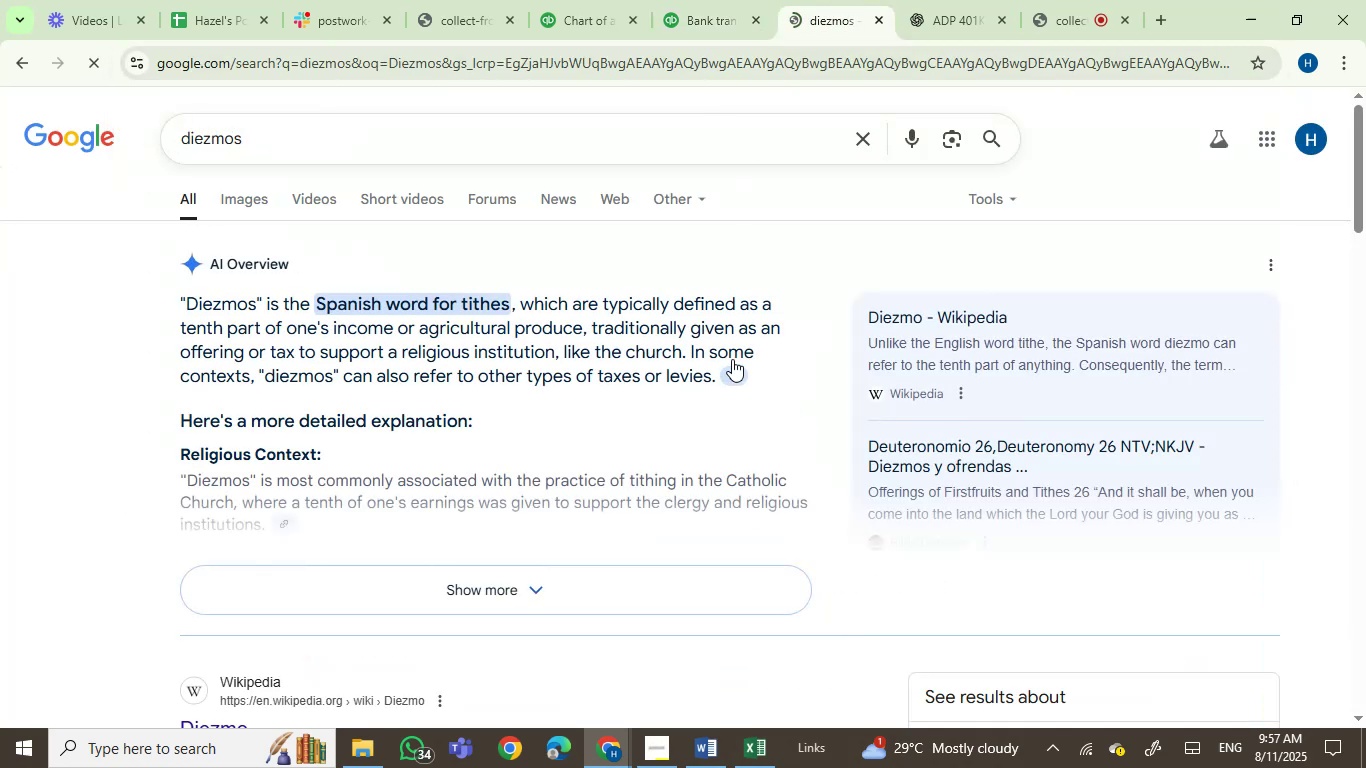 
wait(8.67)
 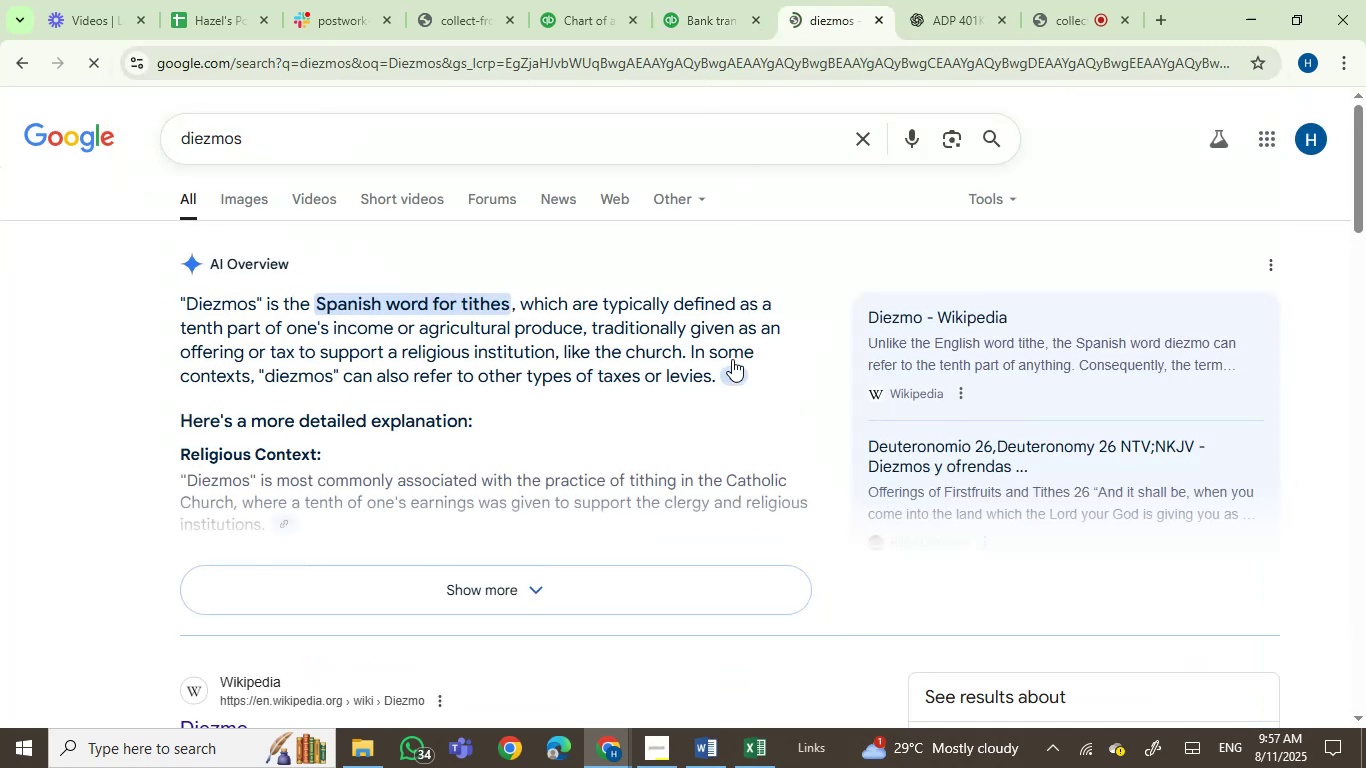 
left_click([711, 5])
 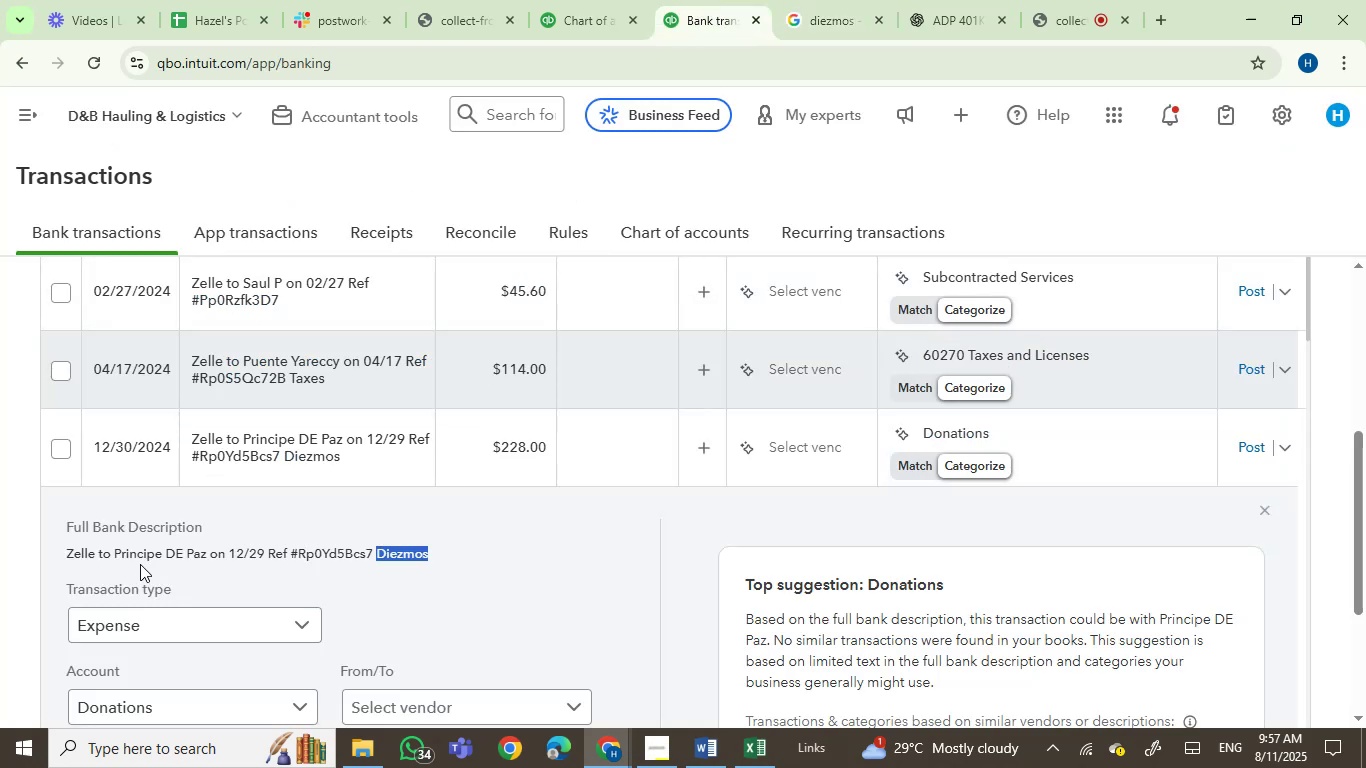 
left_click_drag(start_coordinate=[71, 554], to_coordinate=[449, 558])
 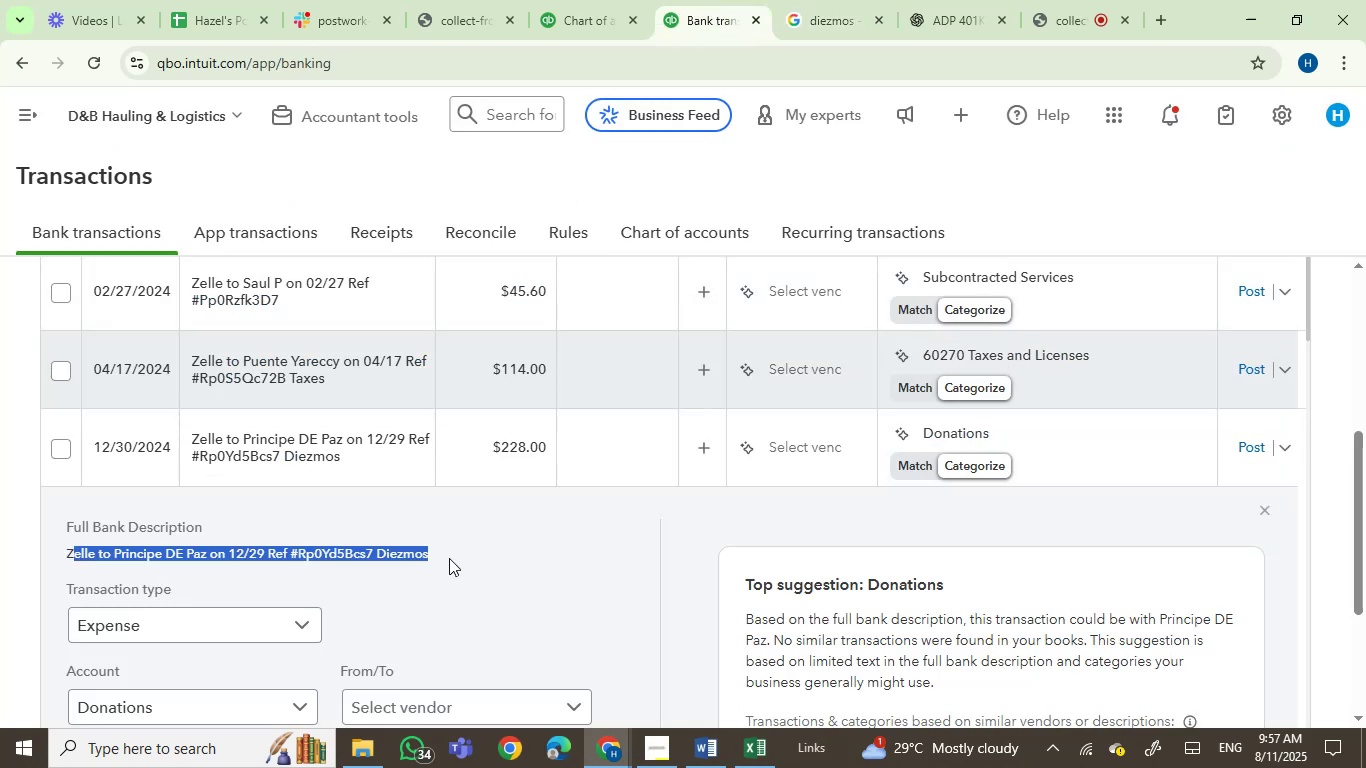 
key(Control+C)
 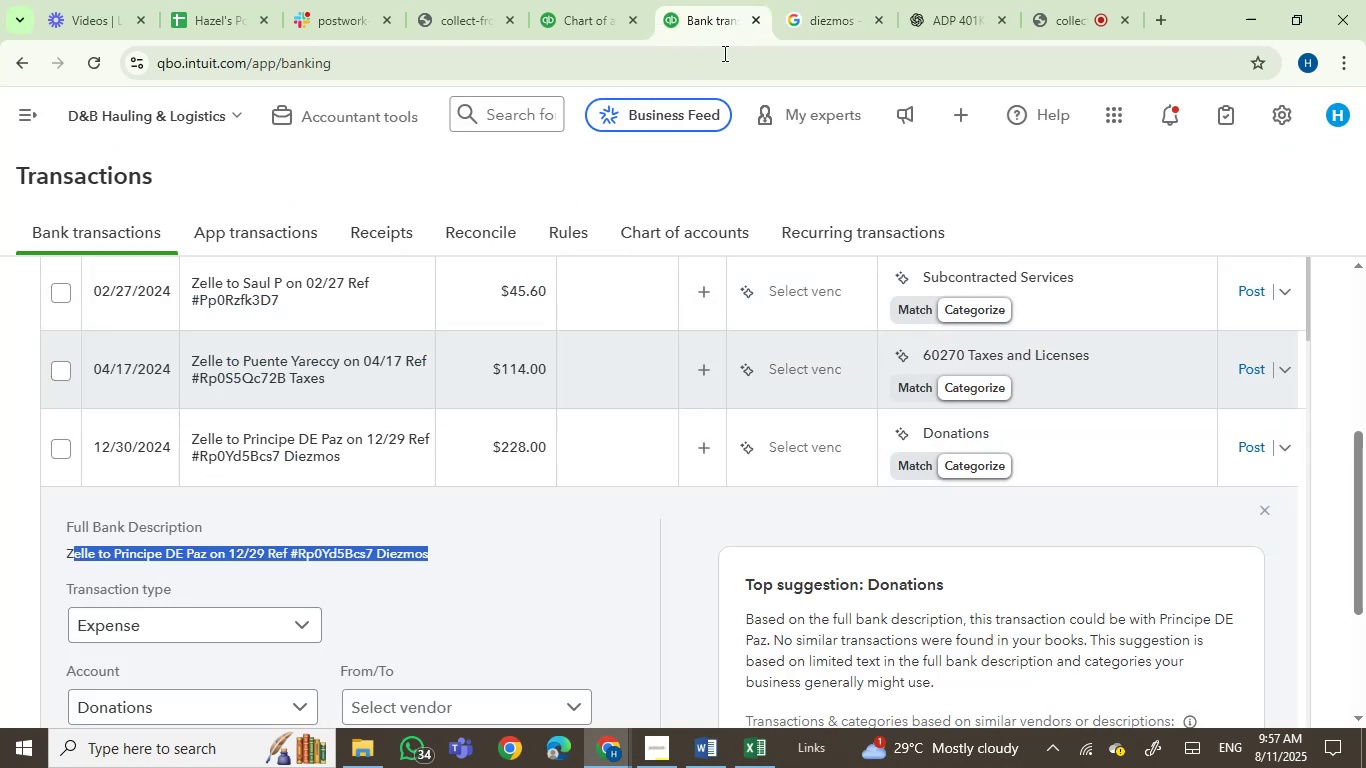 
left_click([806, 19])
 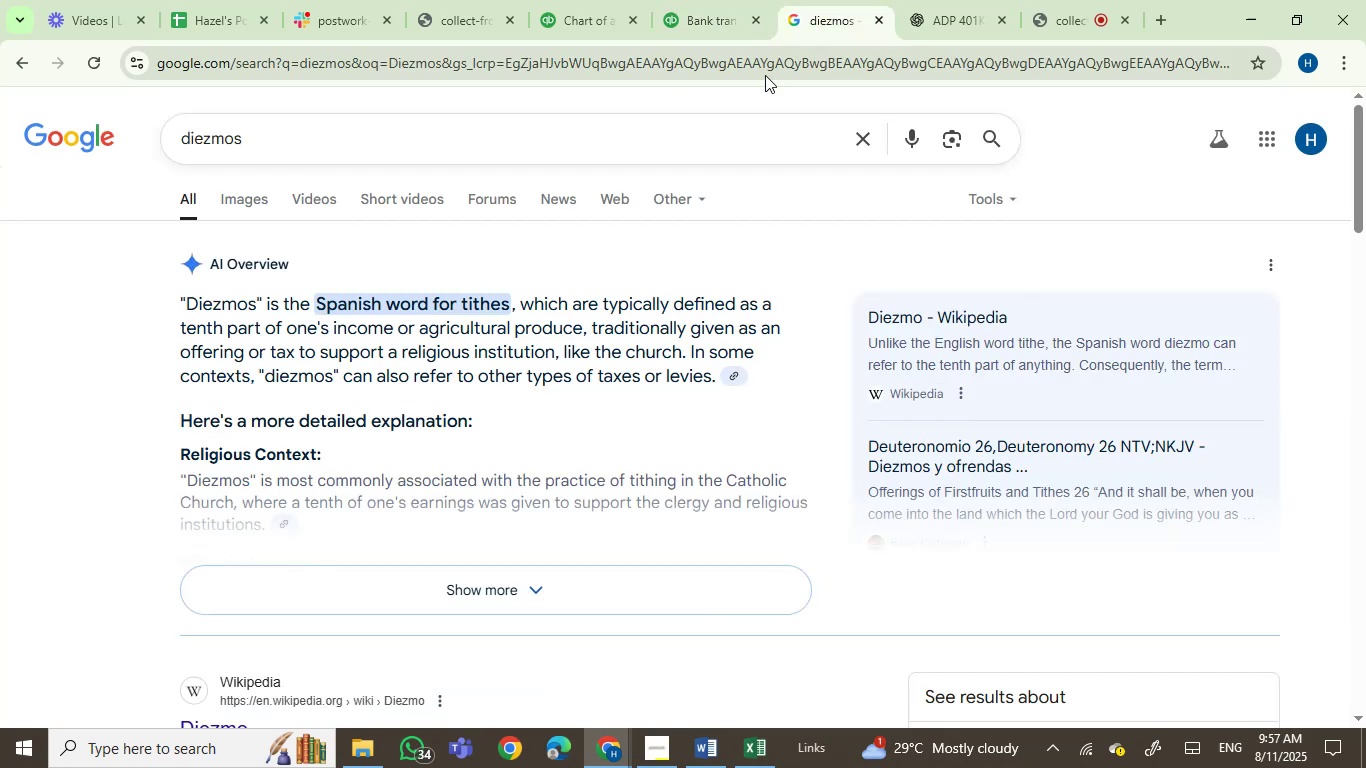 
key(Control+ControlLeft)
 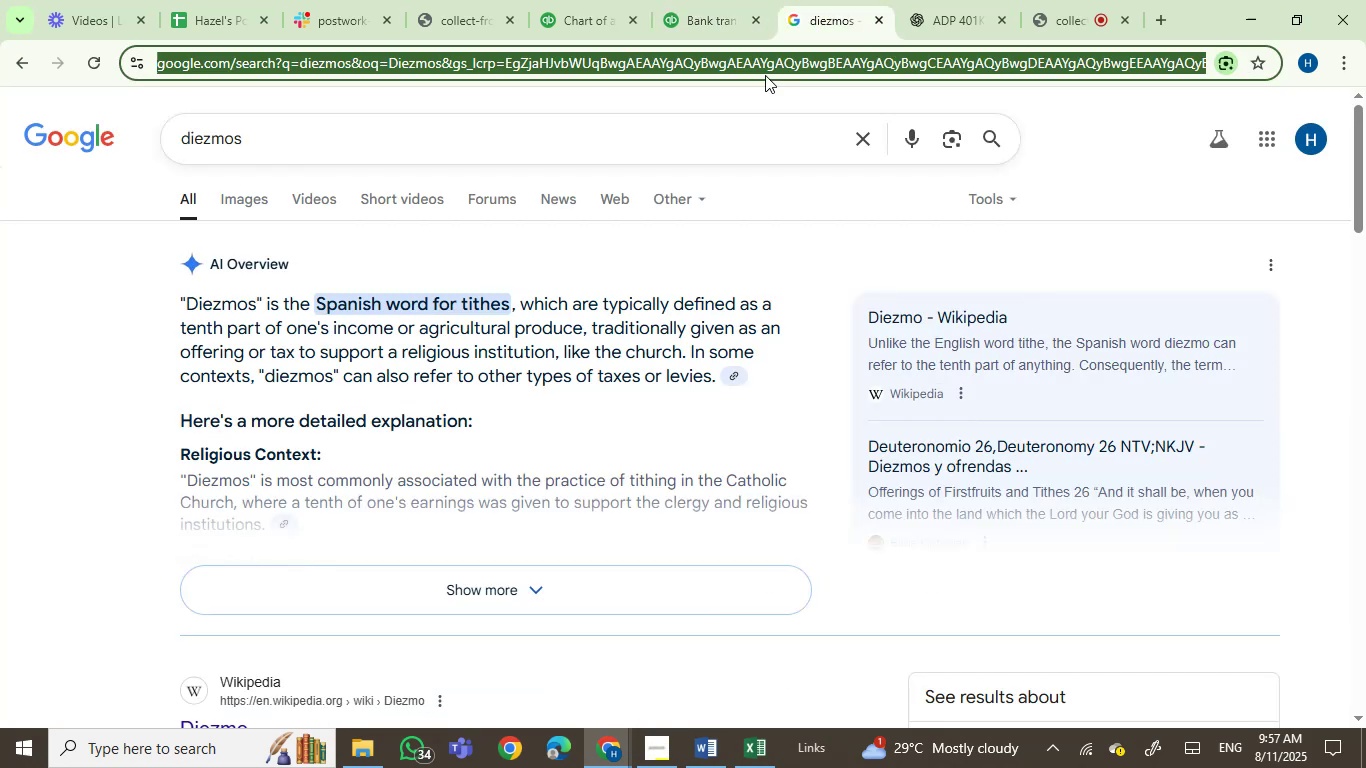 
double_click([765, 75])
 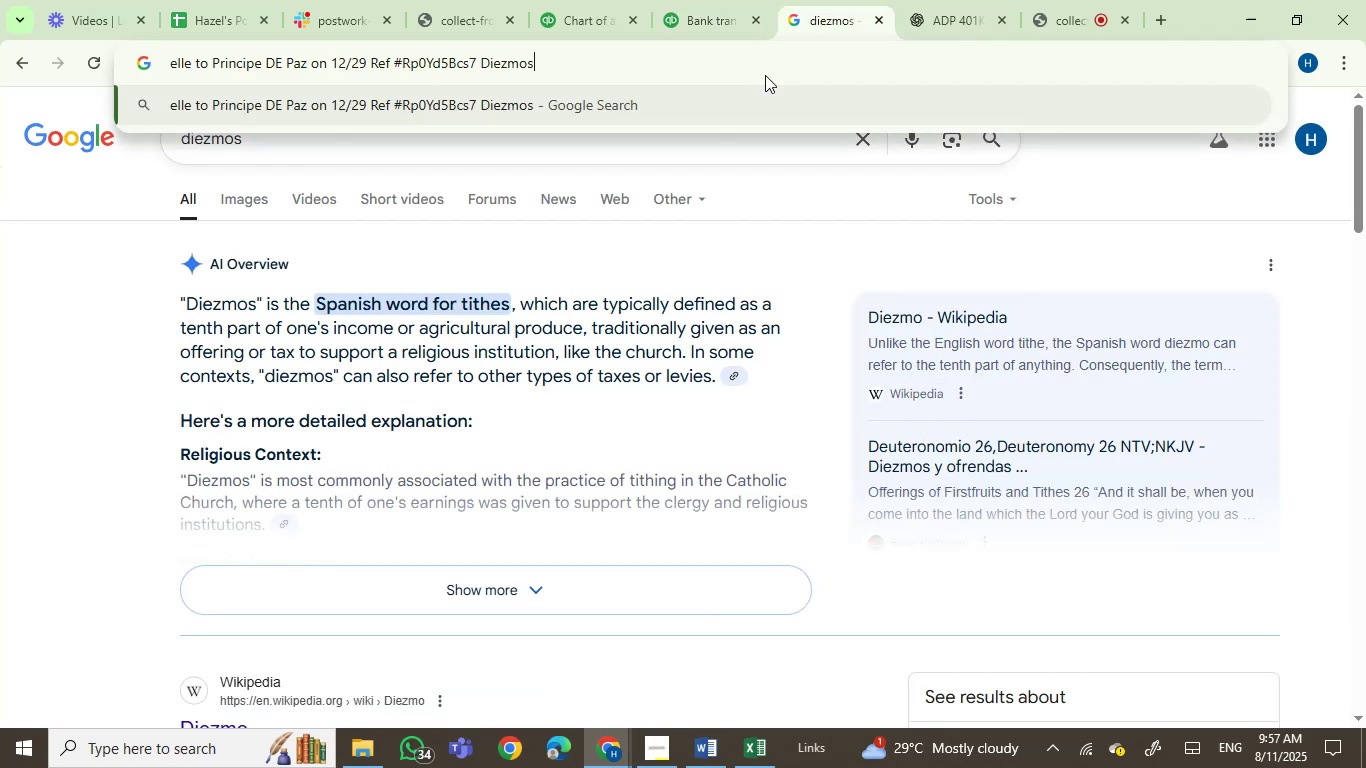 
key(Control+V)
 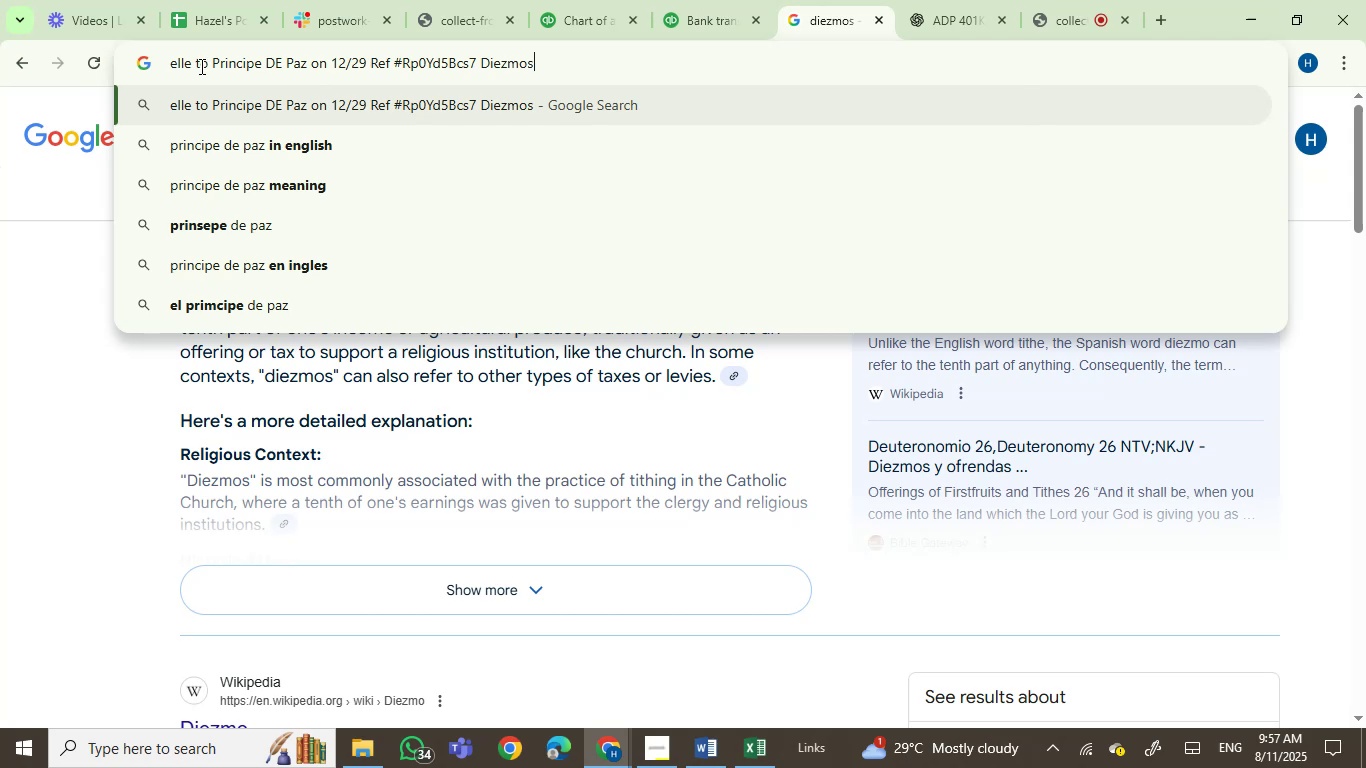 
left_click_drag(start_coordinate=[210, 61], to_coordinate=[0, 90])
 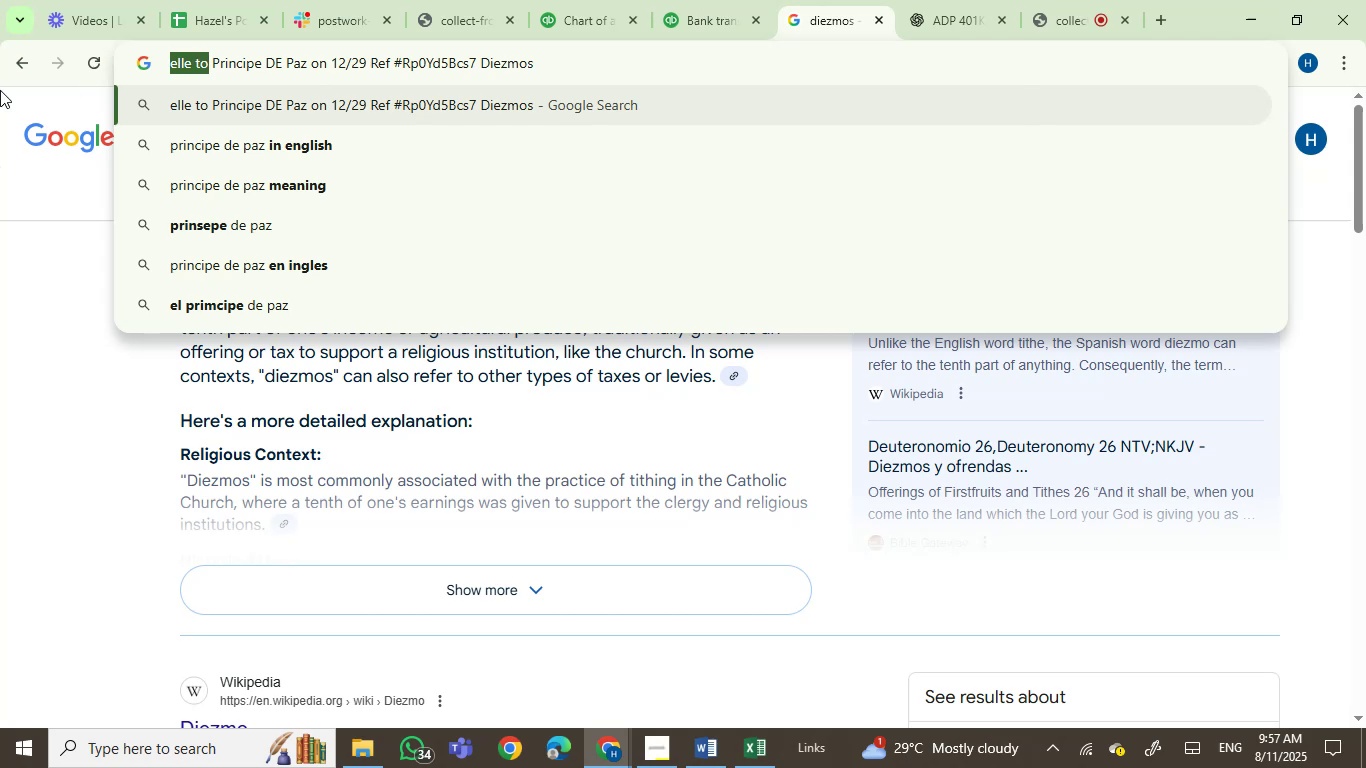 
key(Backspace)
 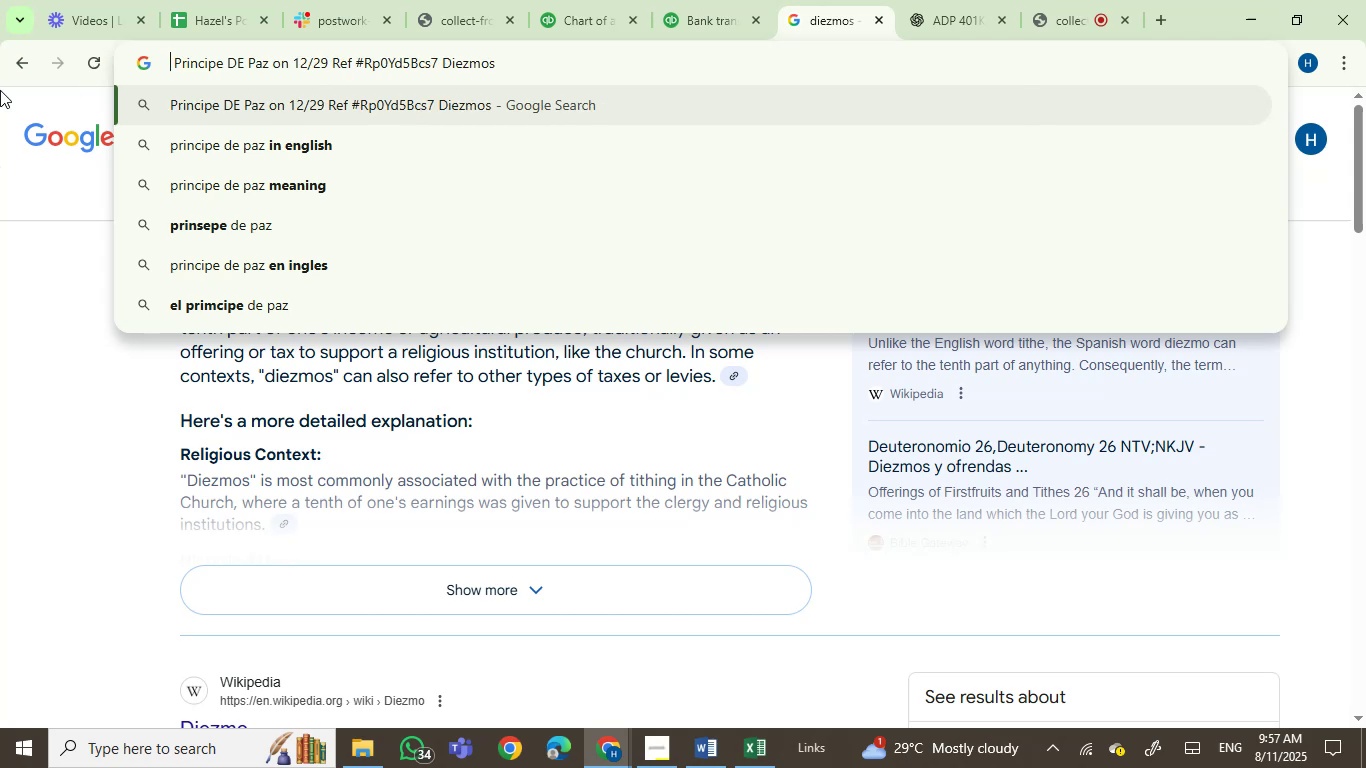 
key(Enter)
 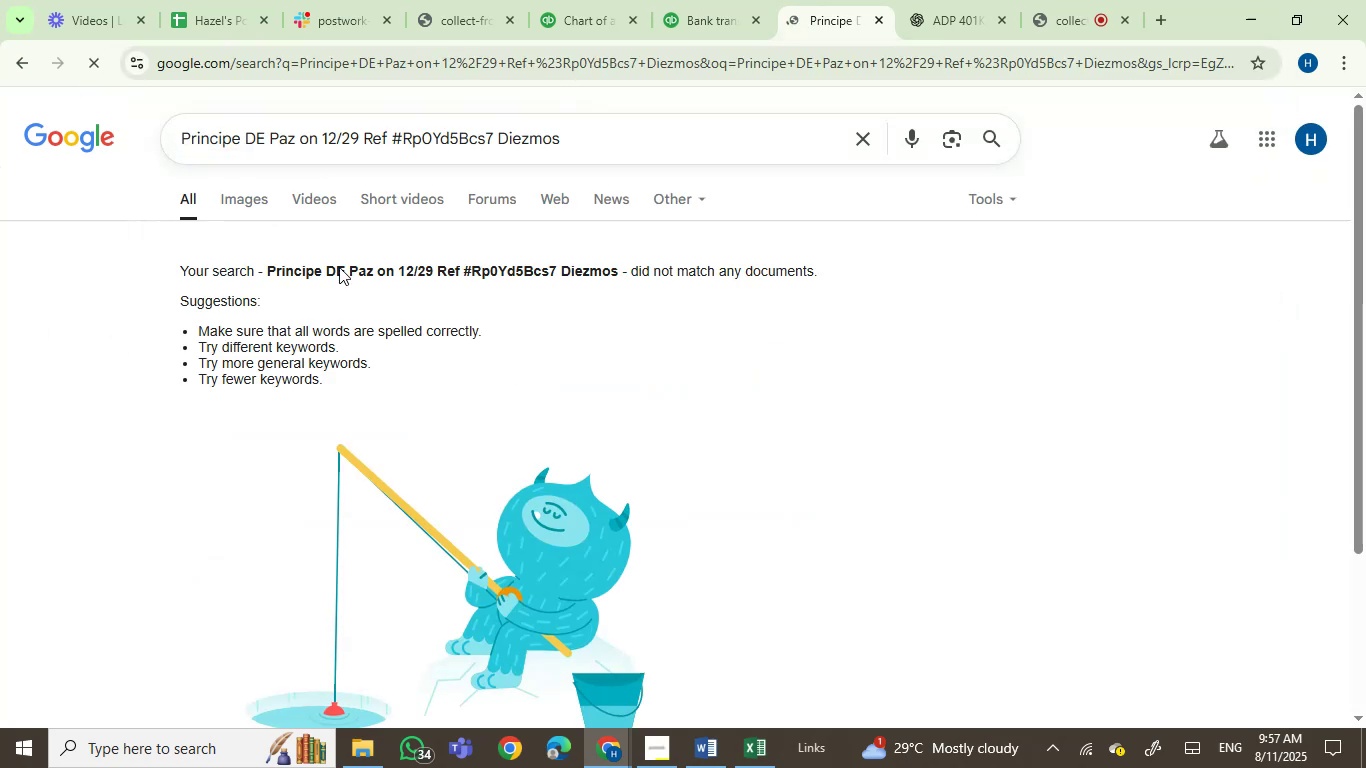 
left_click_drag(start_coordinate=[288, 141], to_coordinate=[494, 151])
 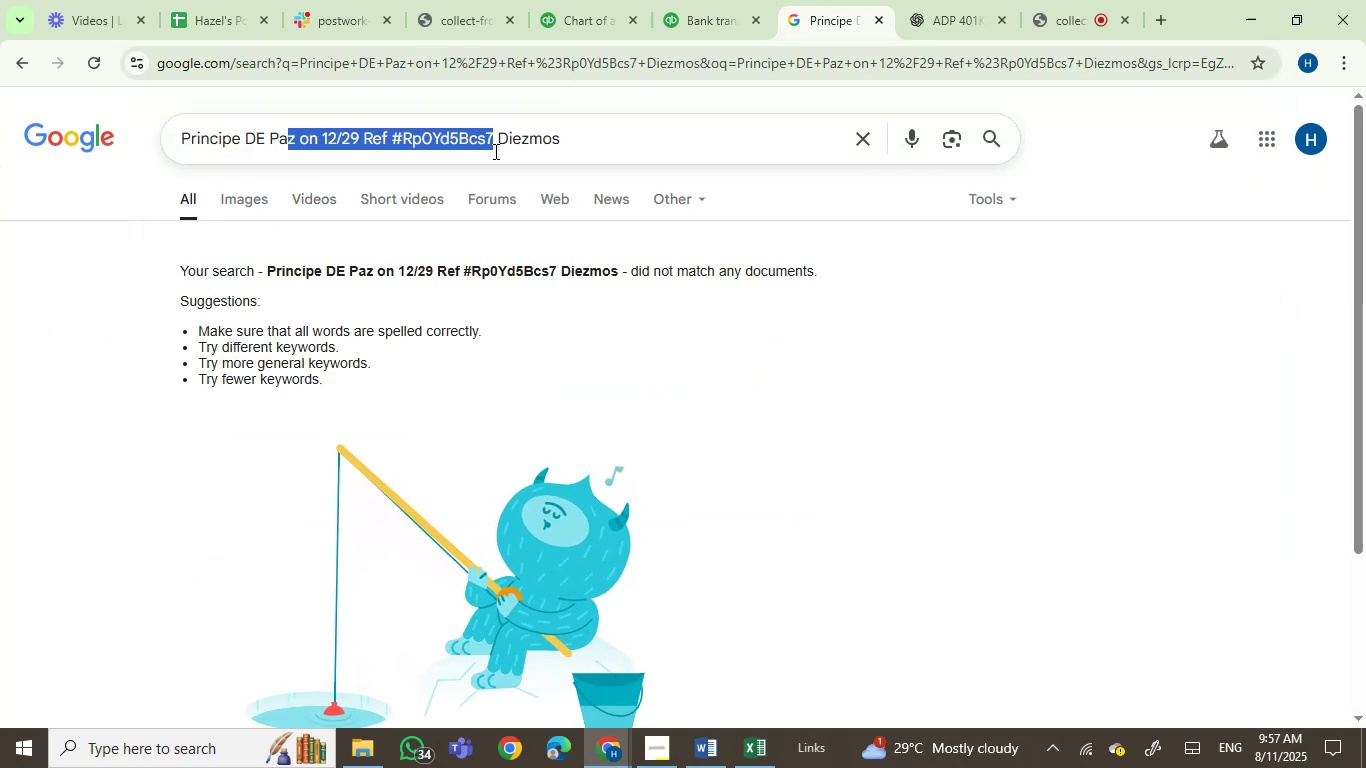 
key(Backspace)
 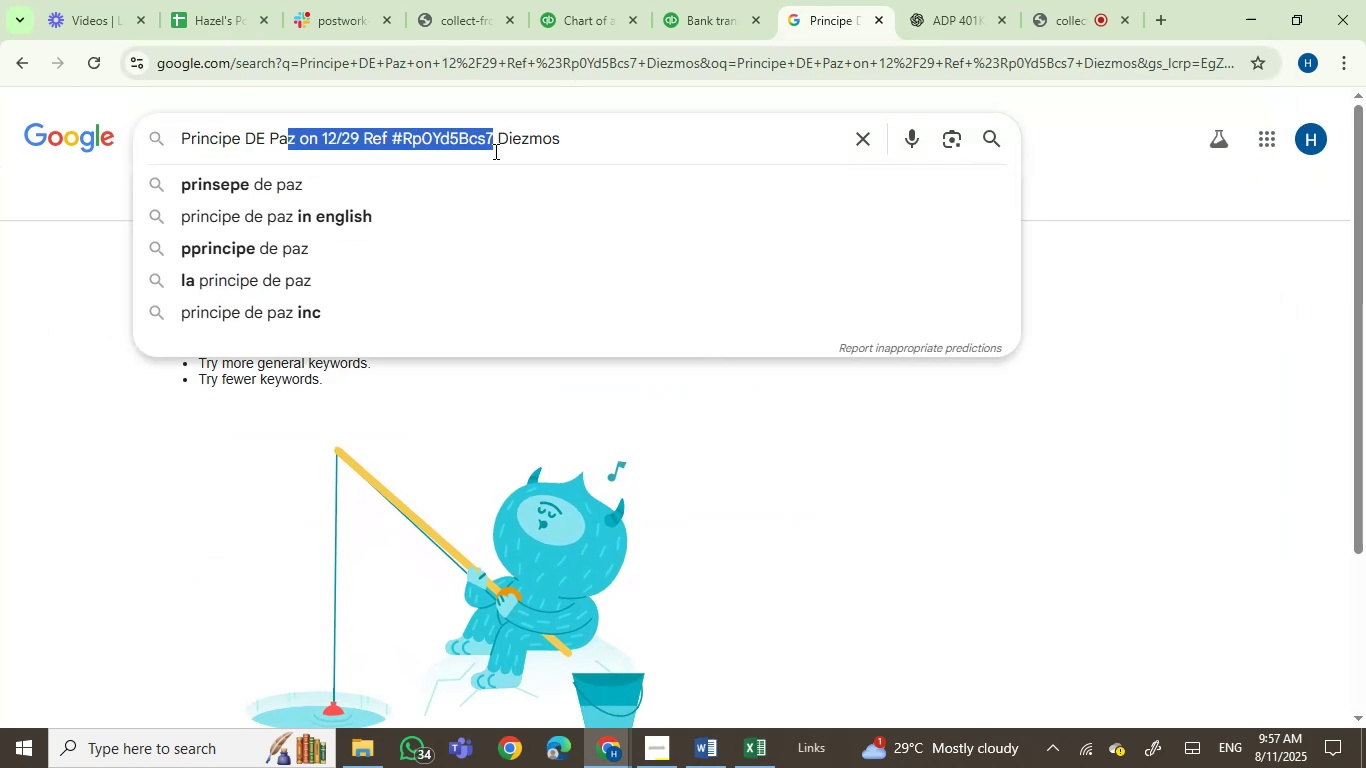 
key(Enter)
 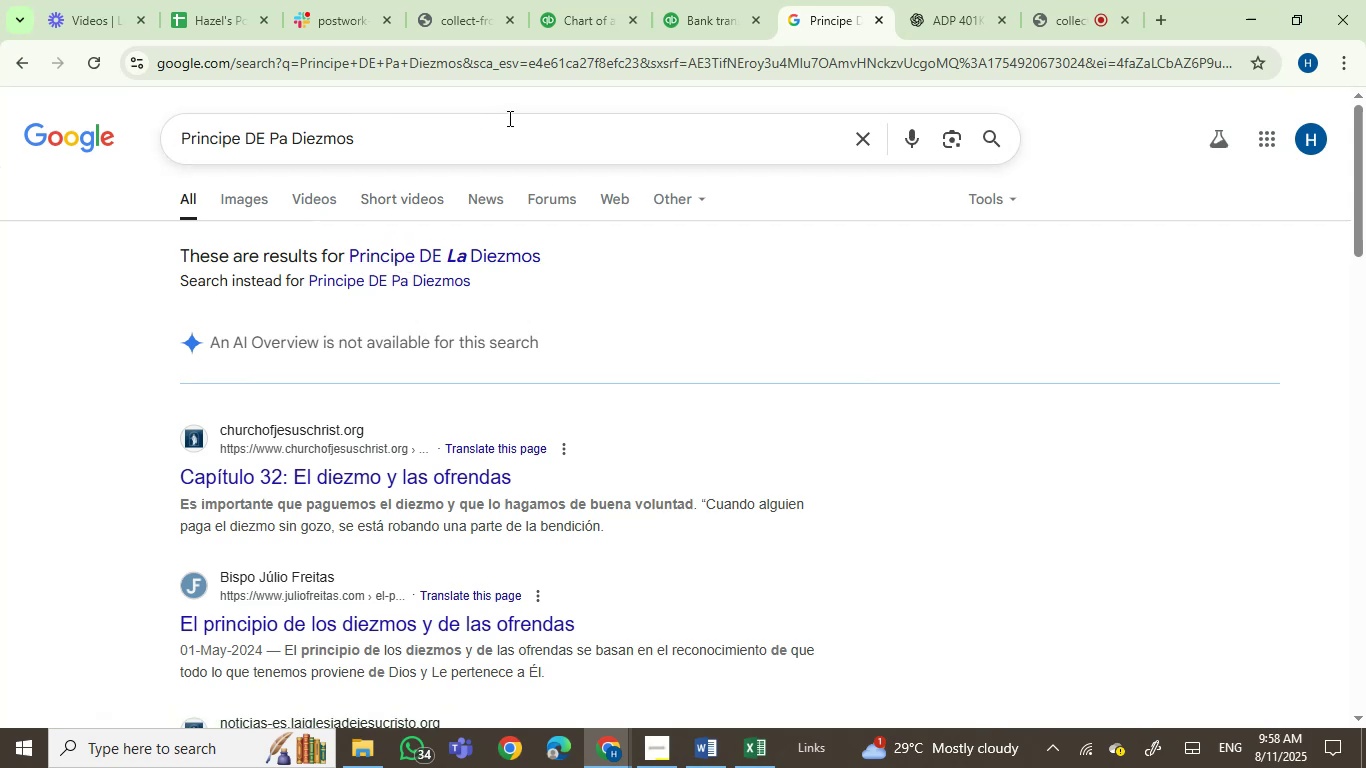 
wait(6.74)
 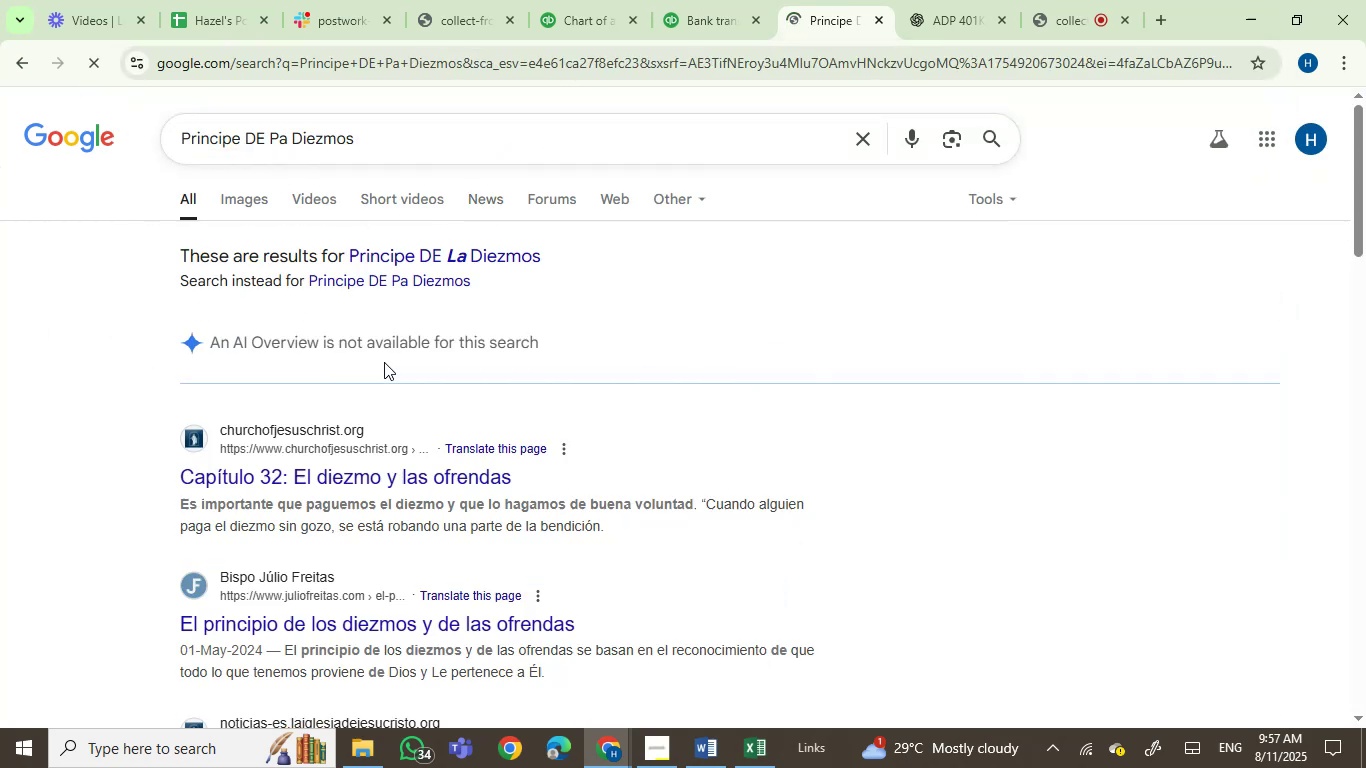 
left_click([209, 140])
 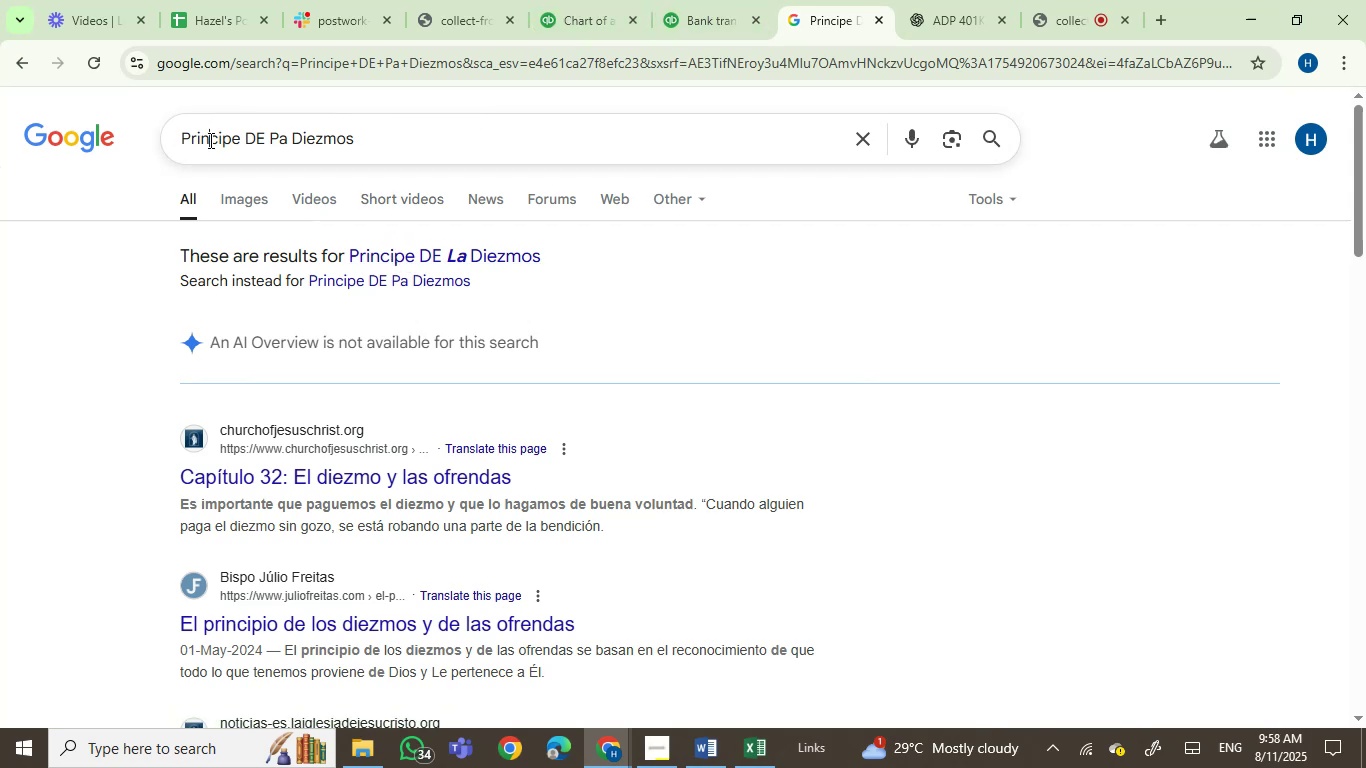 
left_click_drag(start_coordinate=[209, 140], to_coordinate=[274, 140])
 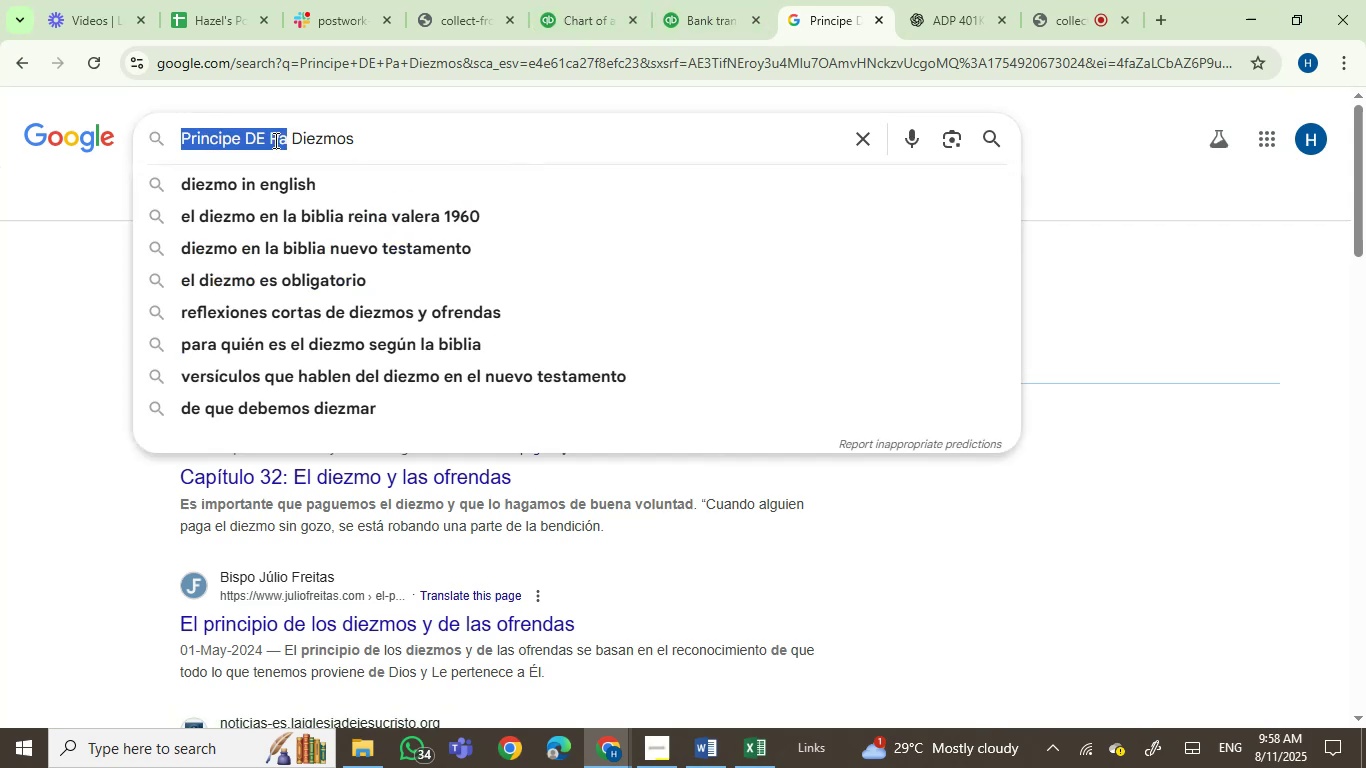 
key(Control+C)
 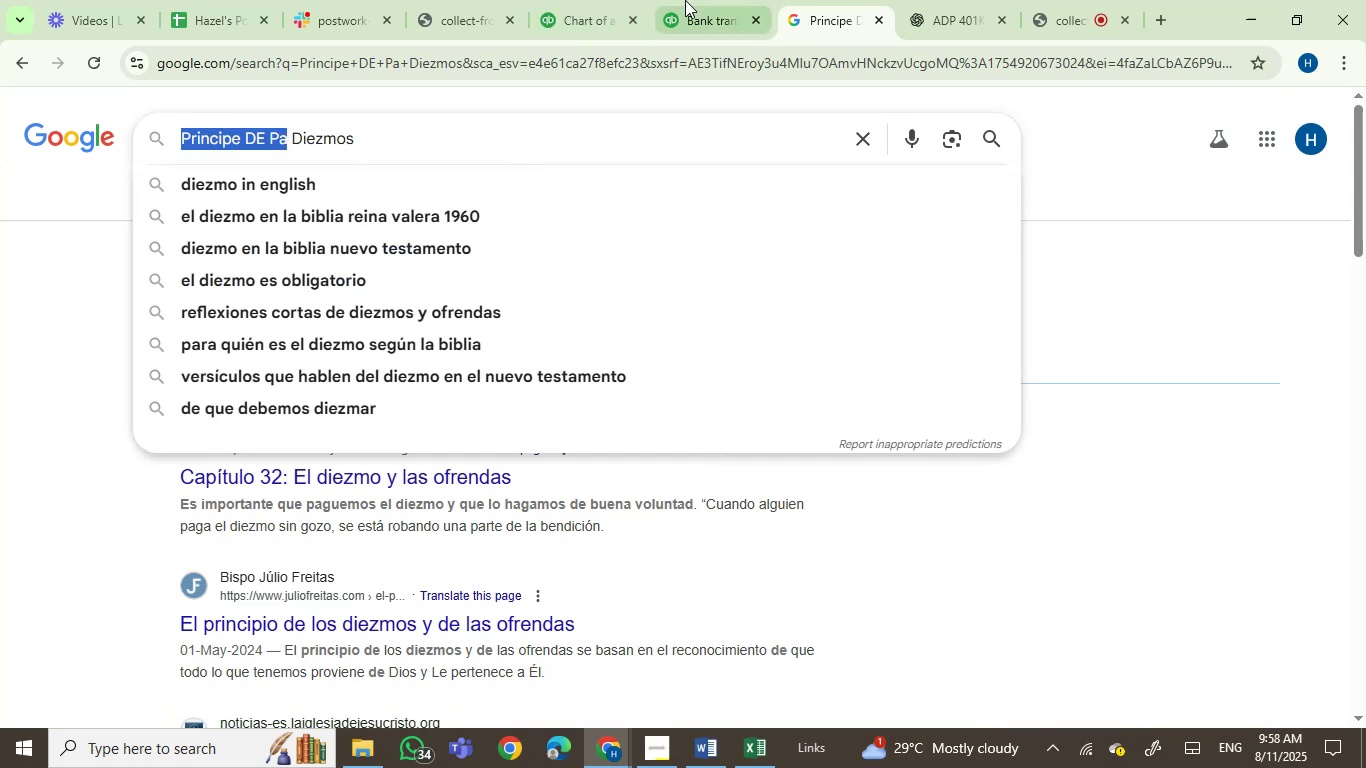 
left_click([685, 0])
 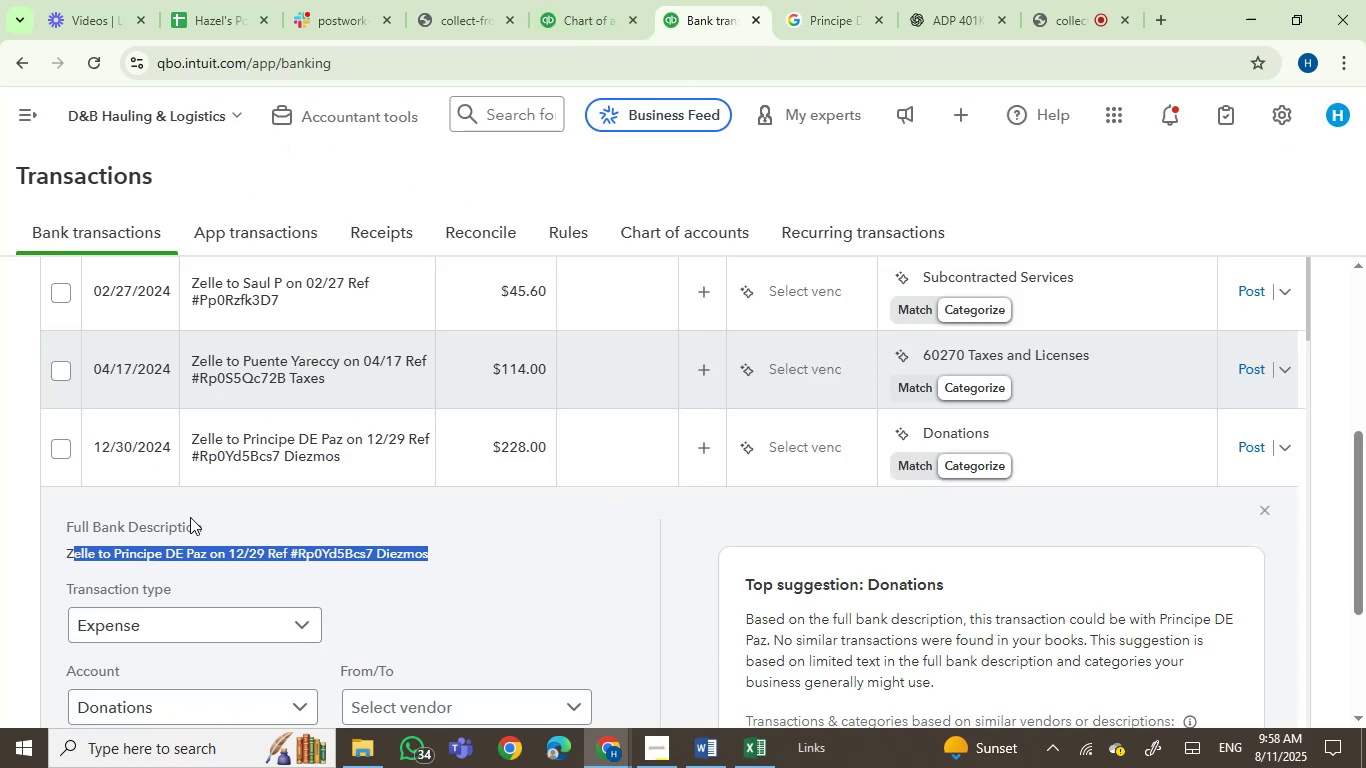 
wait(5.04)
 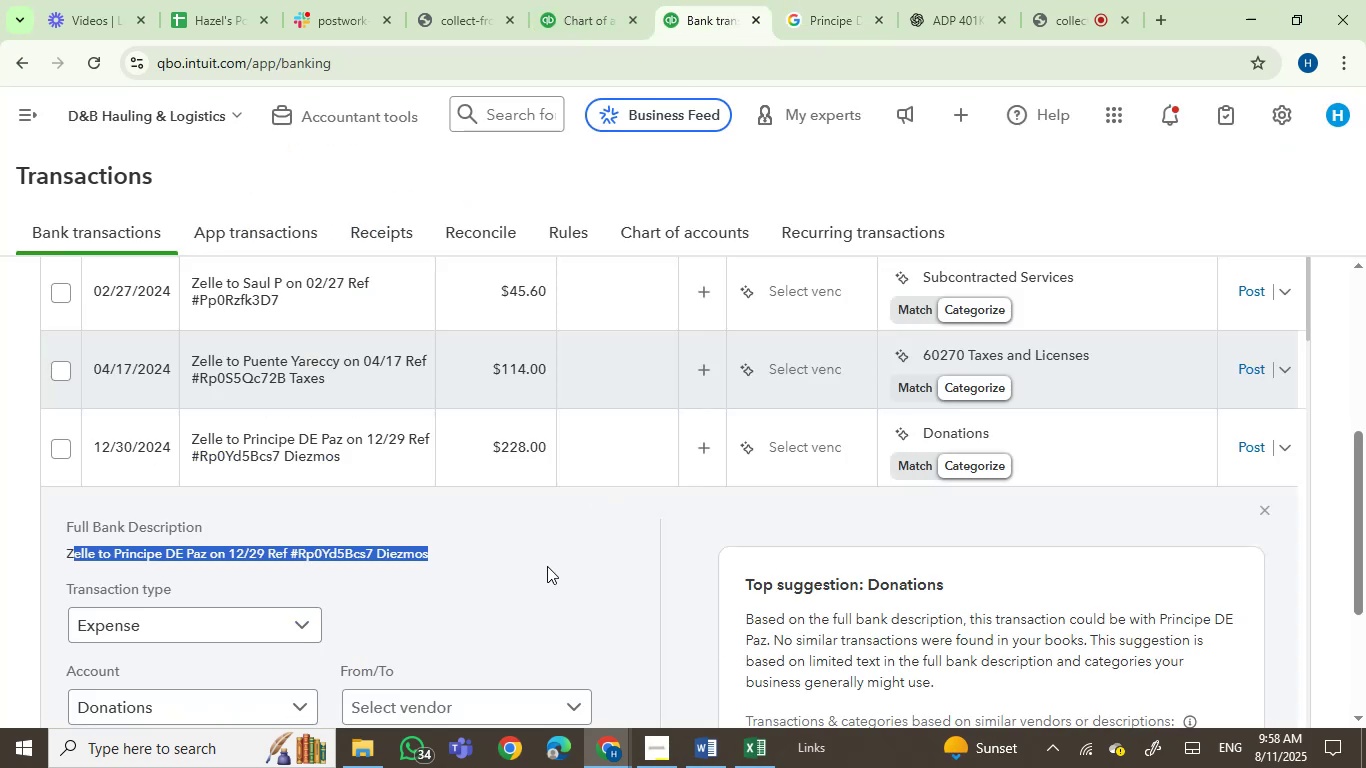 
left_click([799, 0])
 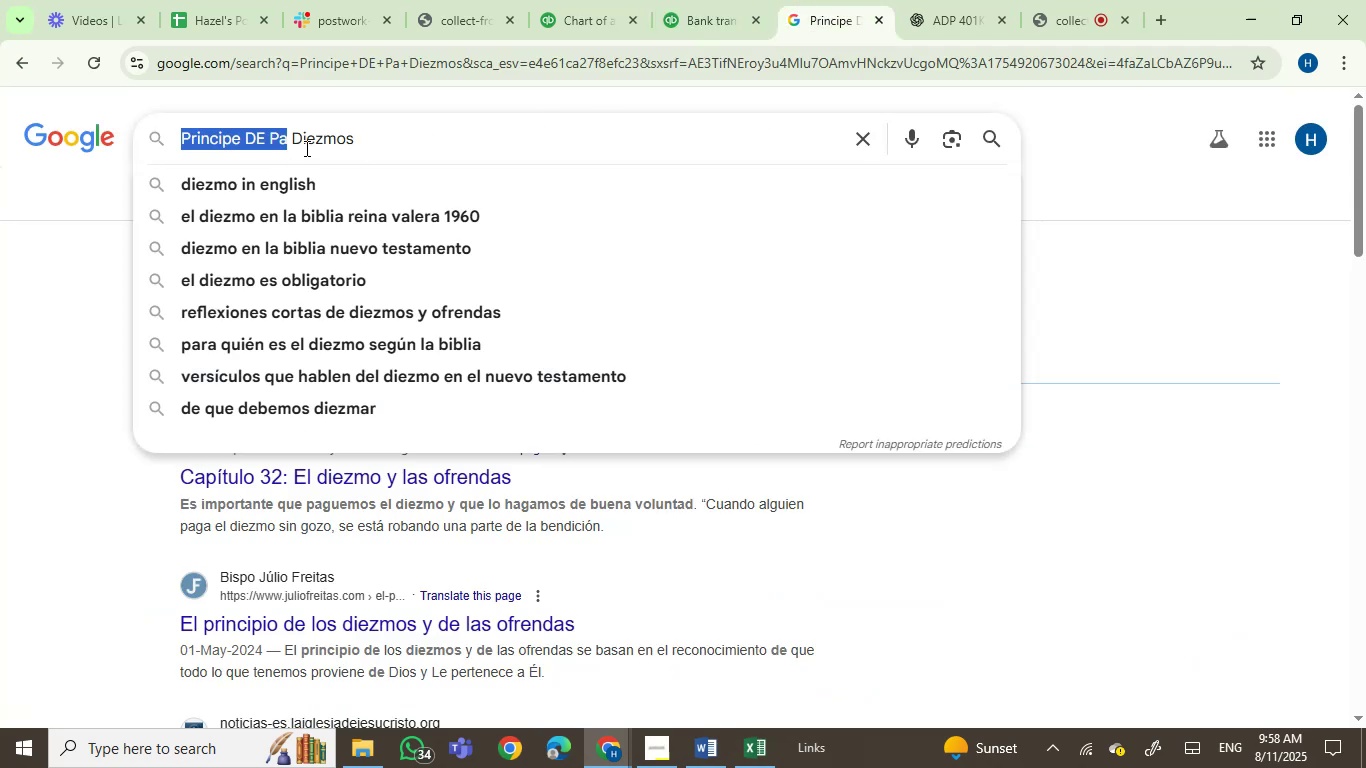 
double_click([322, 144])
 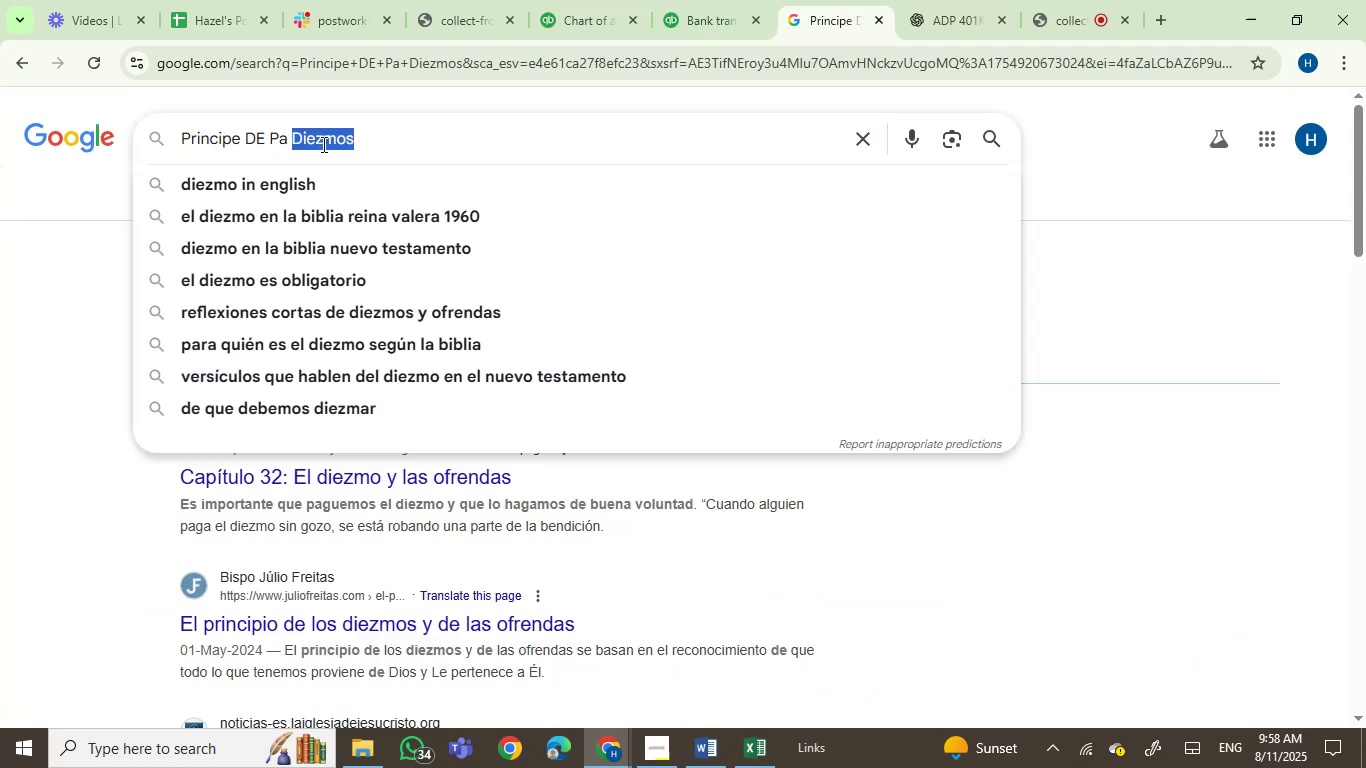 
key(Backspace)
 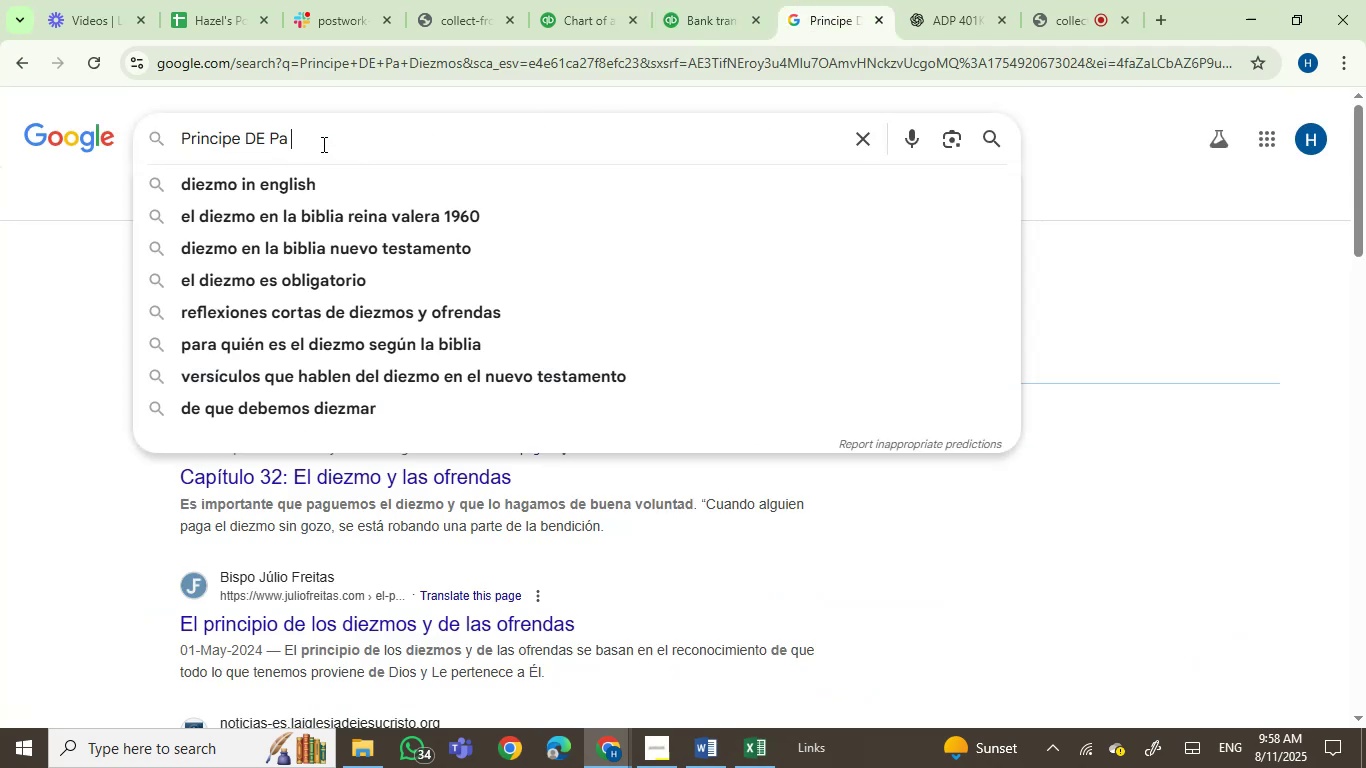 
key(Backspace)
 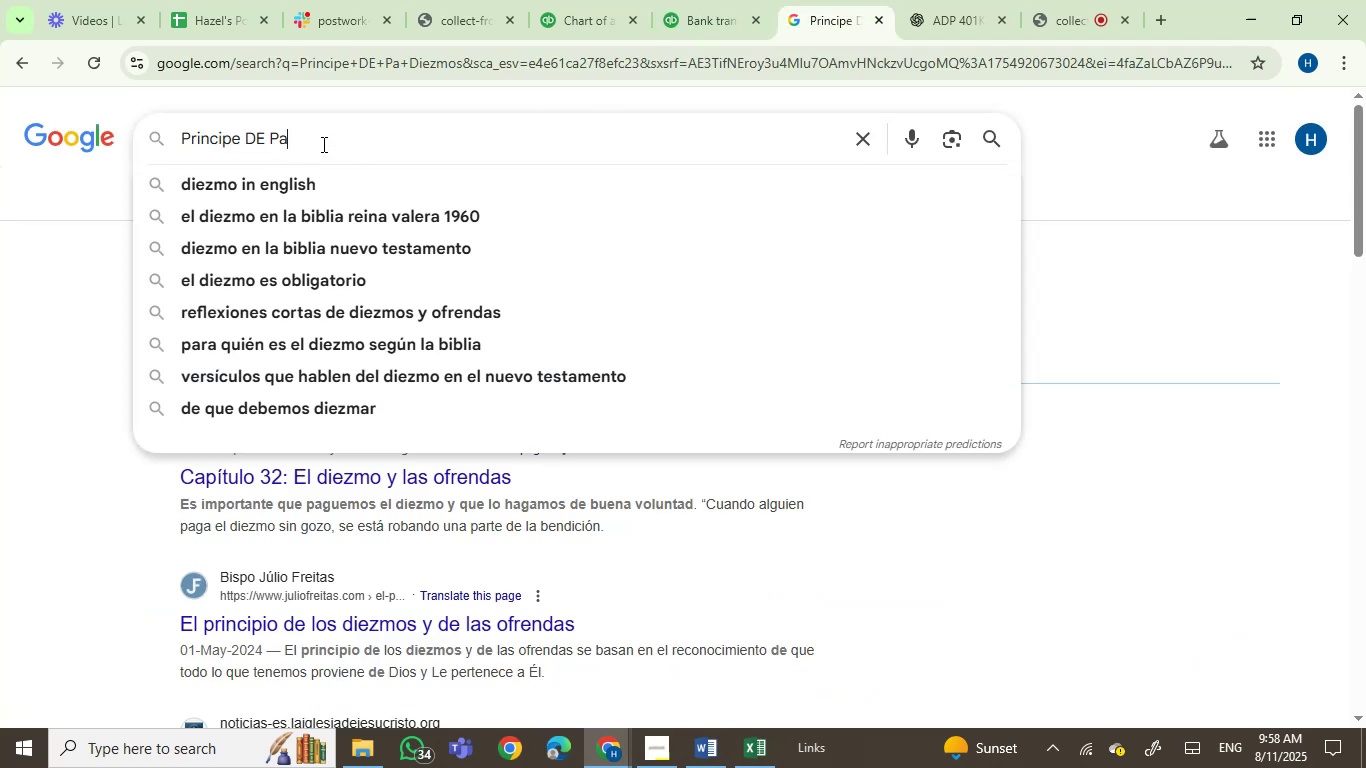 
key(Enter)
 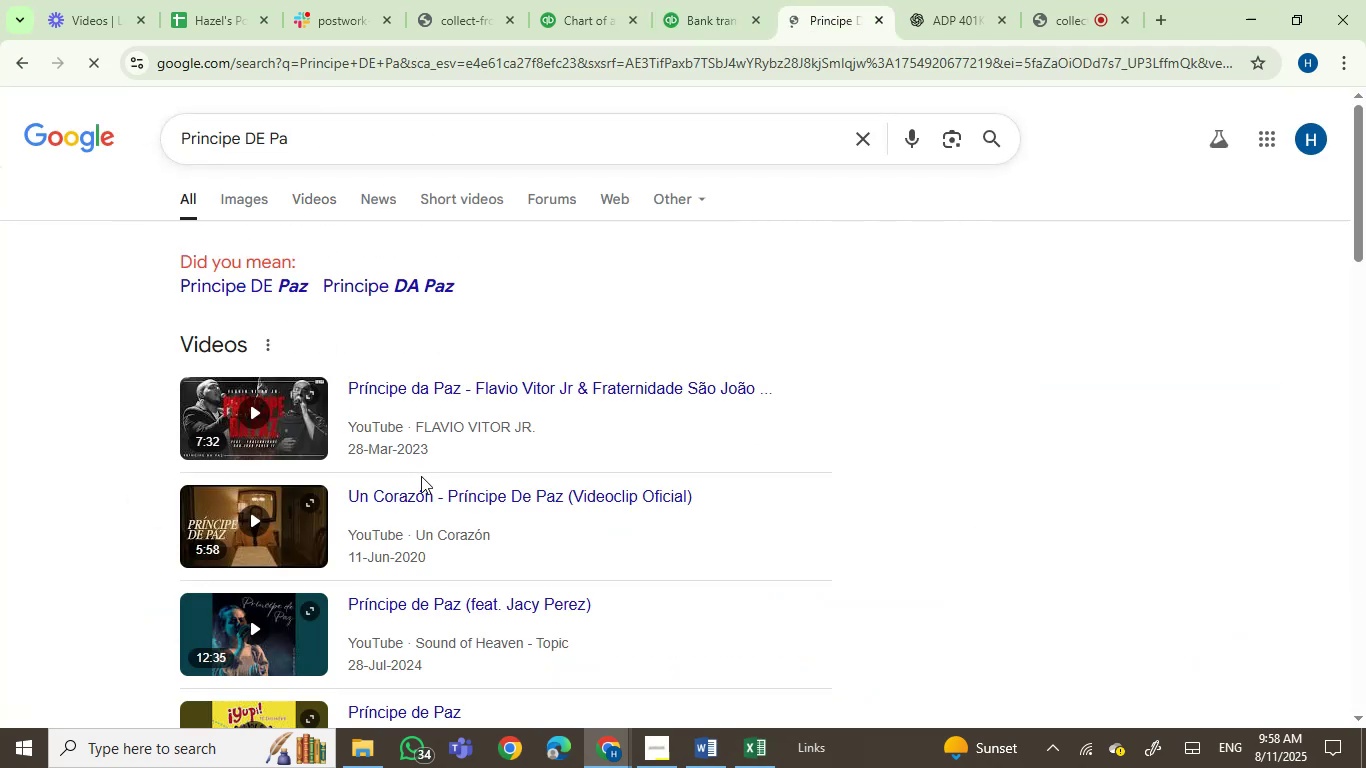 
scroll: coordinate [98, 501], scroll_direction: down, amount: 5.0
 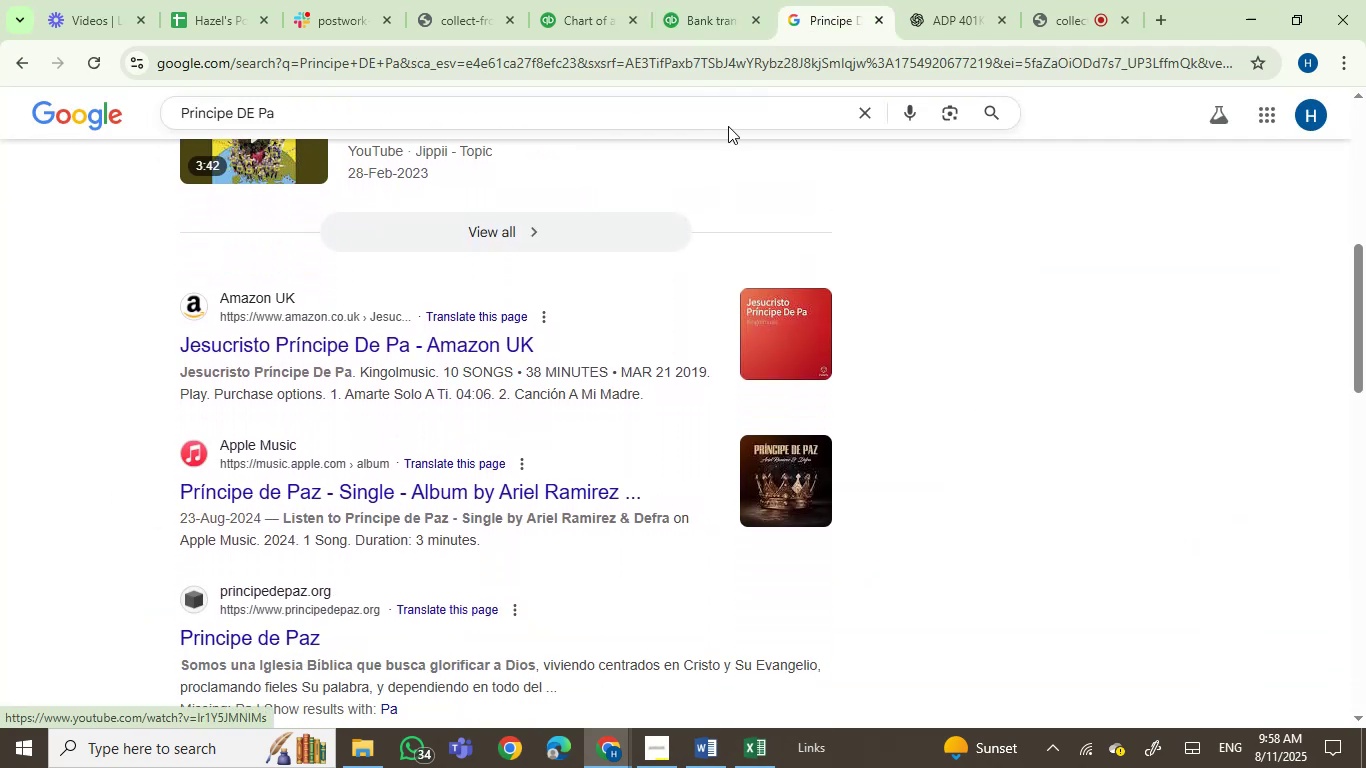 
left_click([738, 0])
 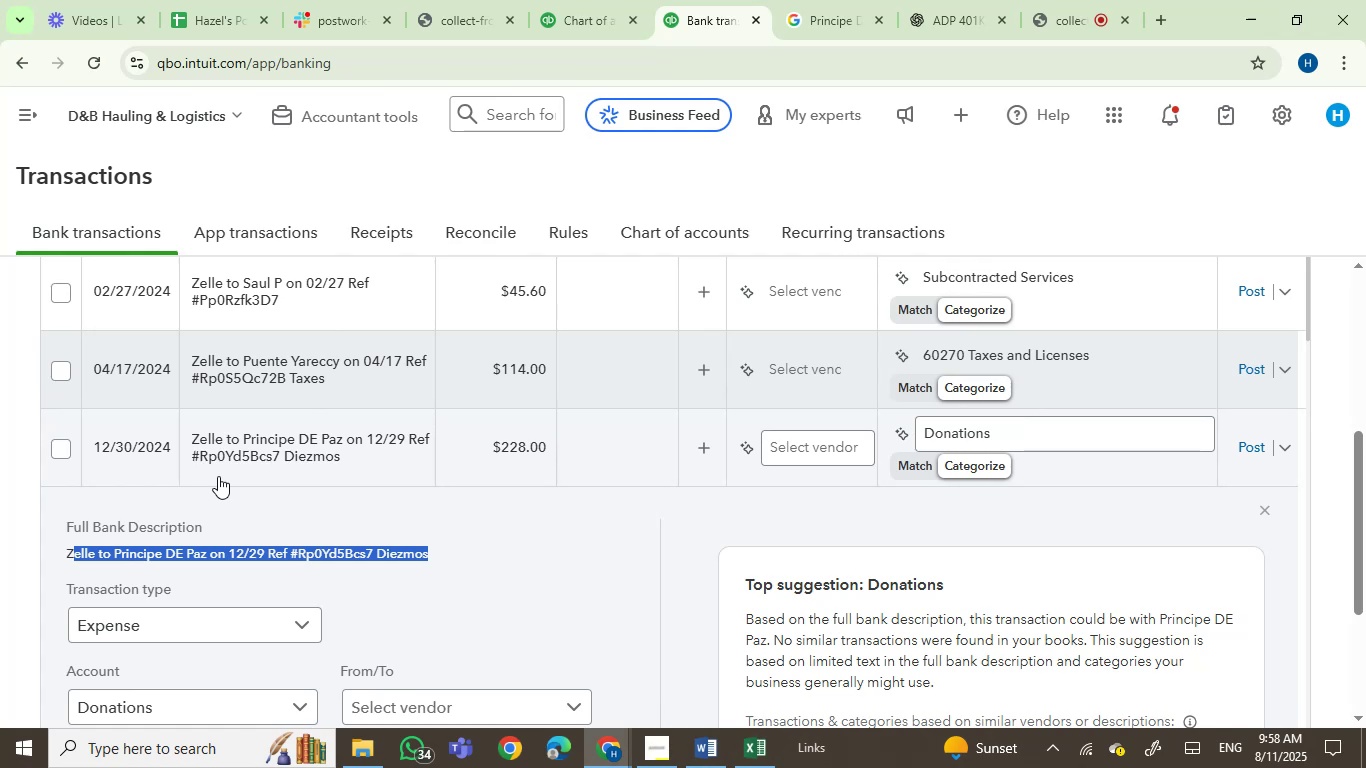 
left_click([59, 450])
 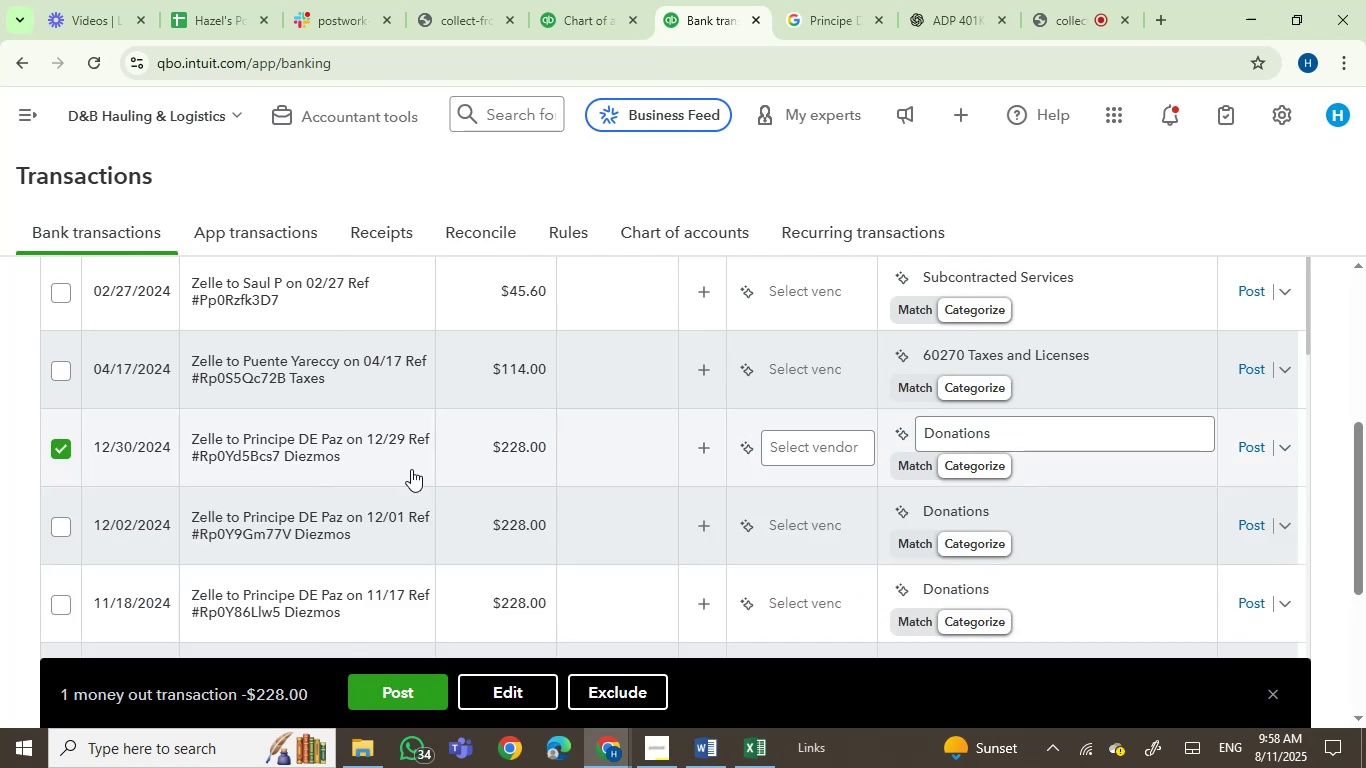 
scroll: coordinate [411, 469], scroll_direction: down, amount: 1.0
 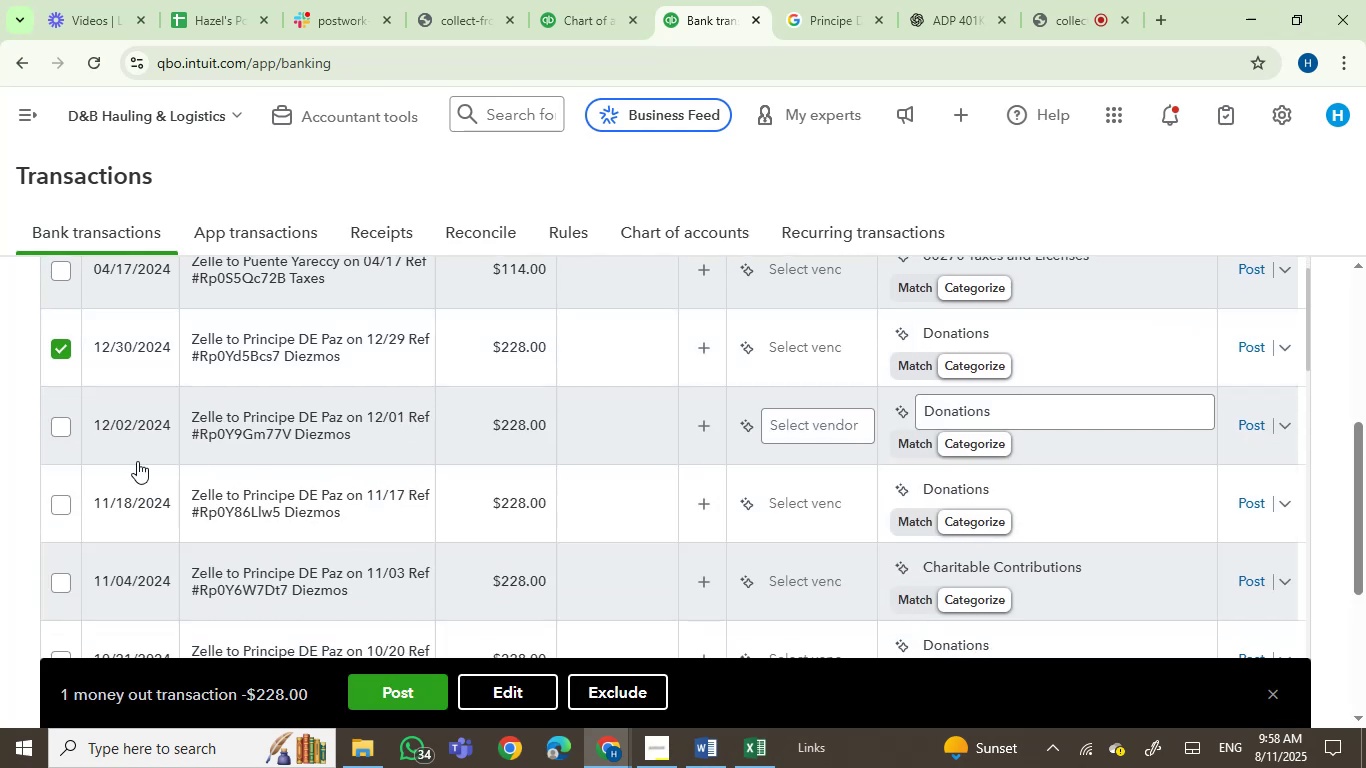 
left_click([57, 431])
 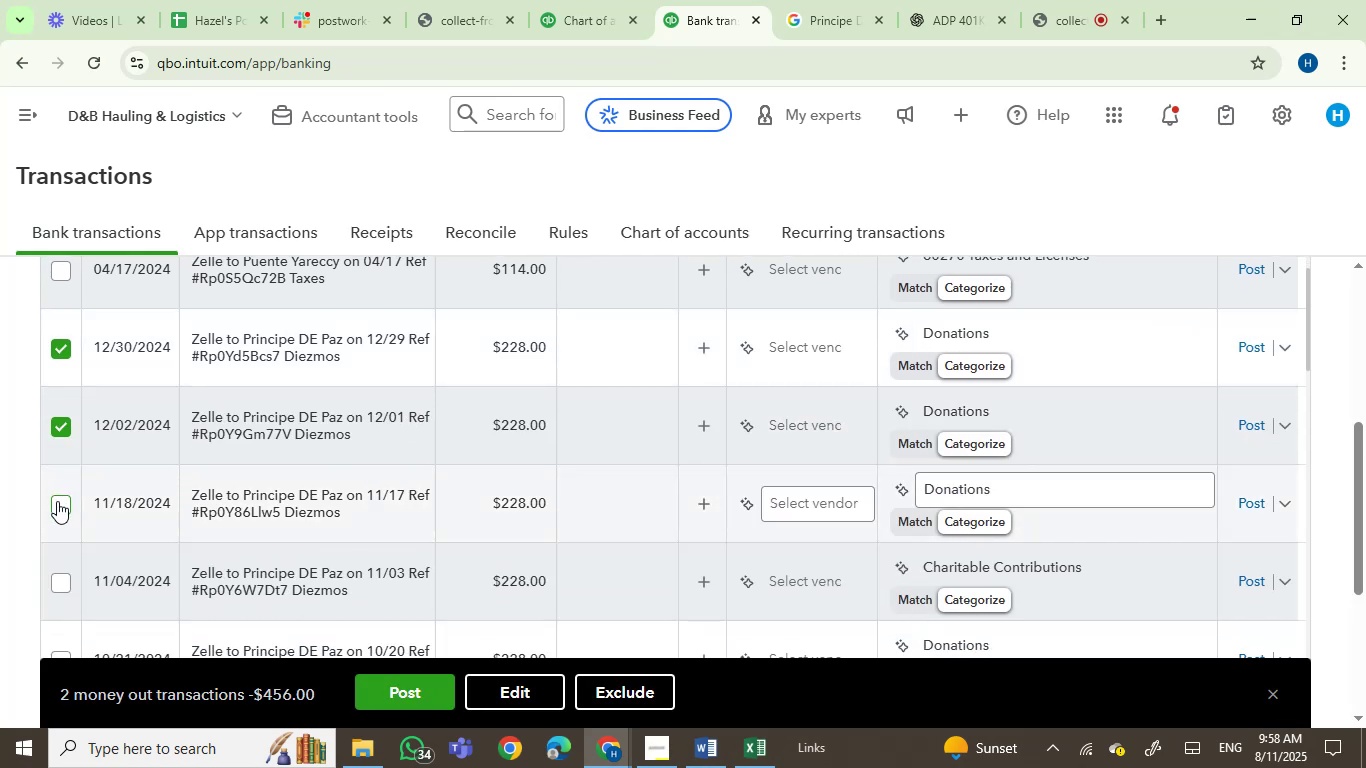 
left_click([57, 501])
 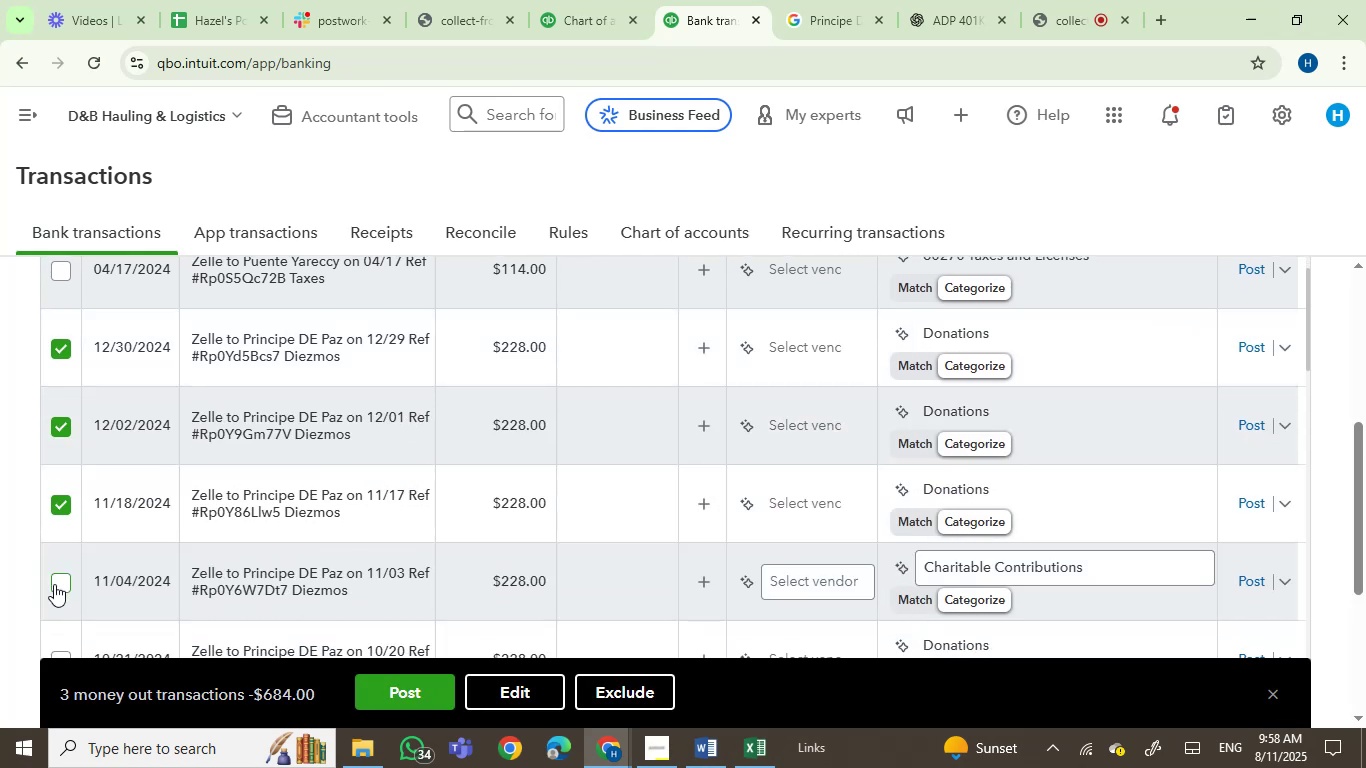 
left_click([54, 590])
 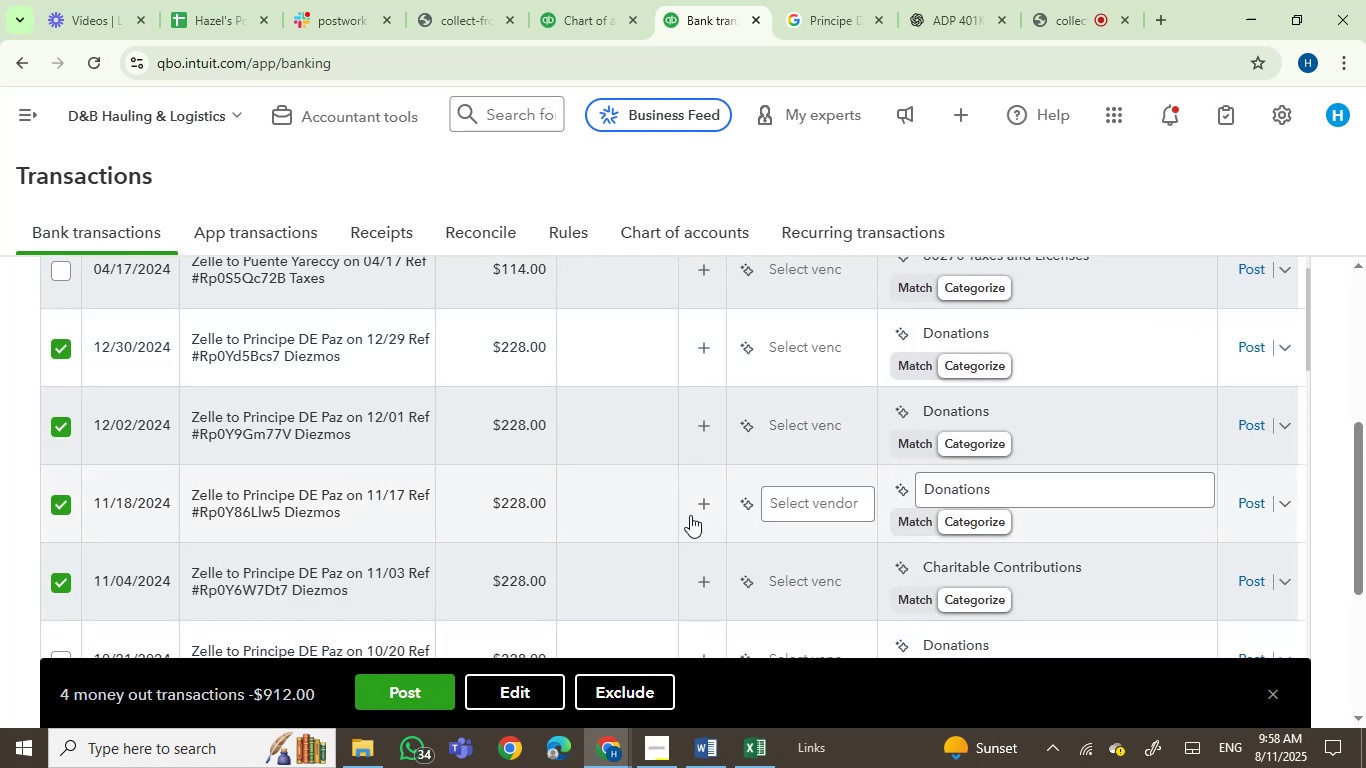 
scroll: coordinate [690, 515], scroll_direction: up, amount: 1.0
 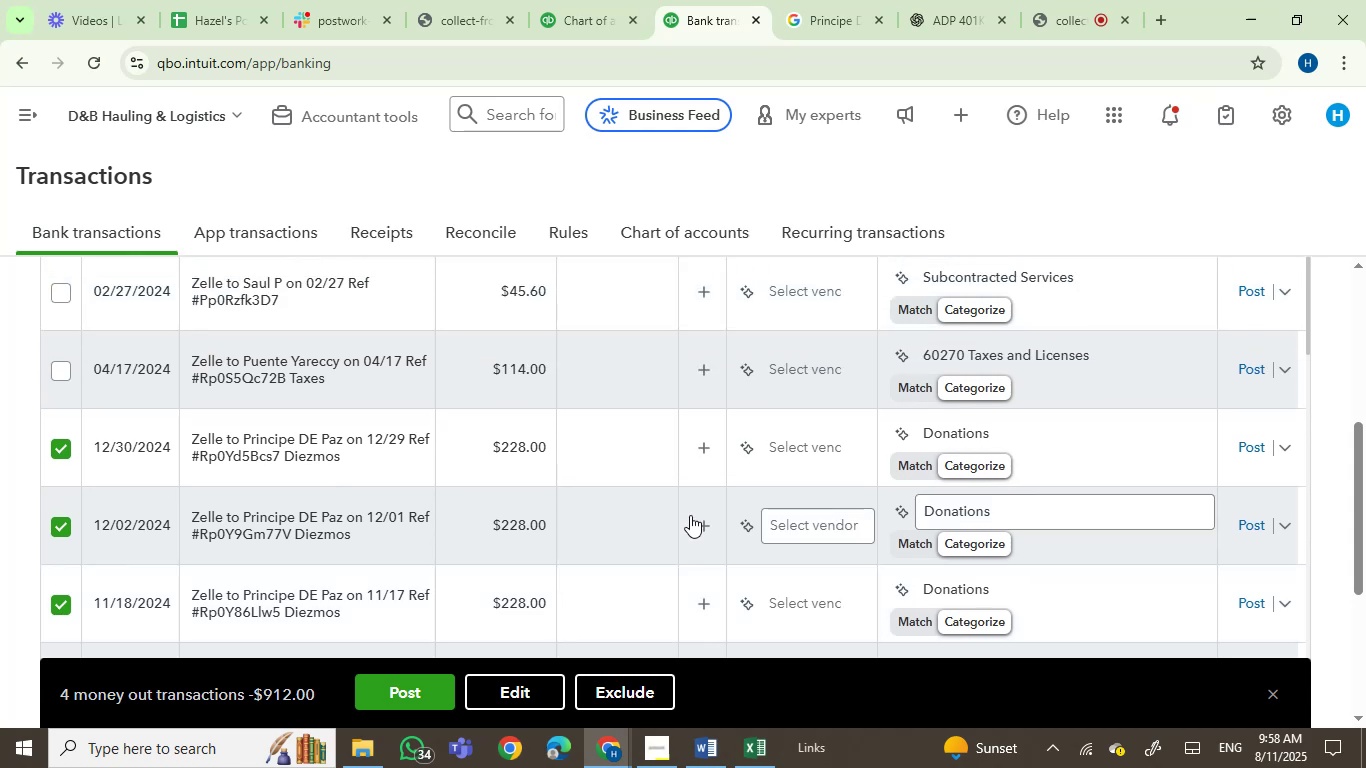 
scroll: coordinate [690, 515], scroll_direction: down, amount: 1.0
 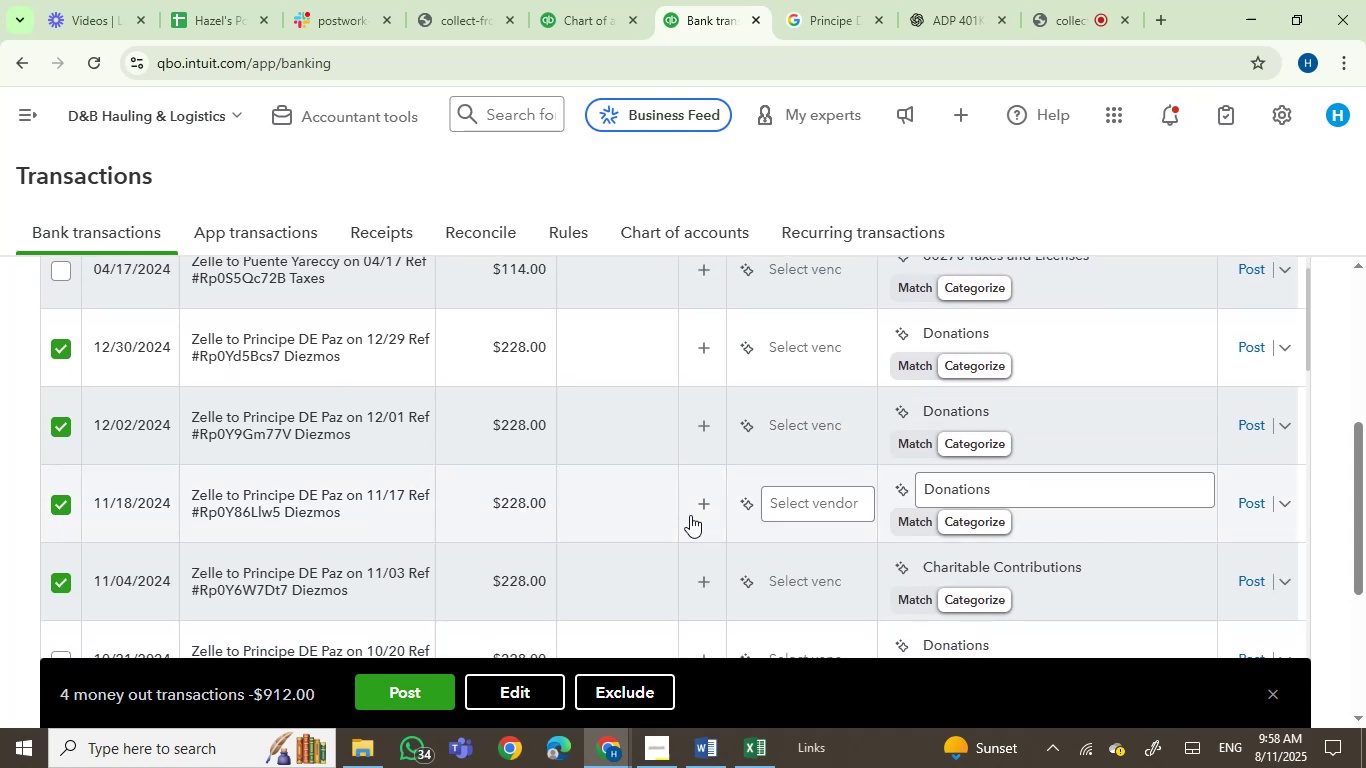 
scroll: coordinate [690, 515], scroll_direction: up, amount: 2.0
 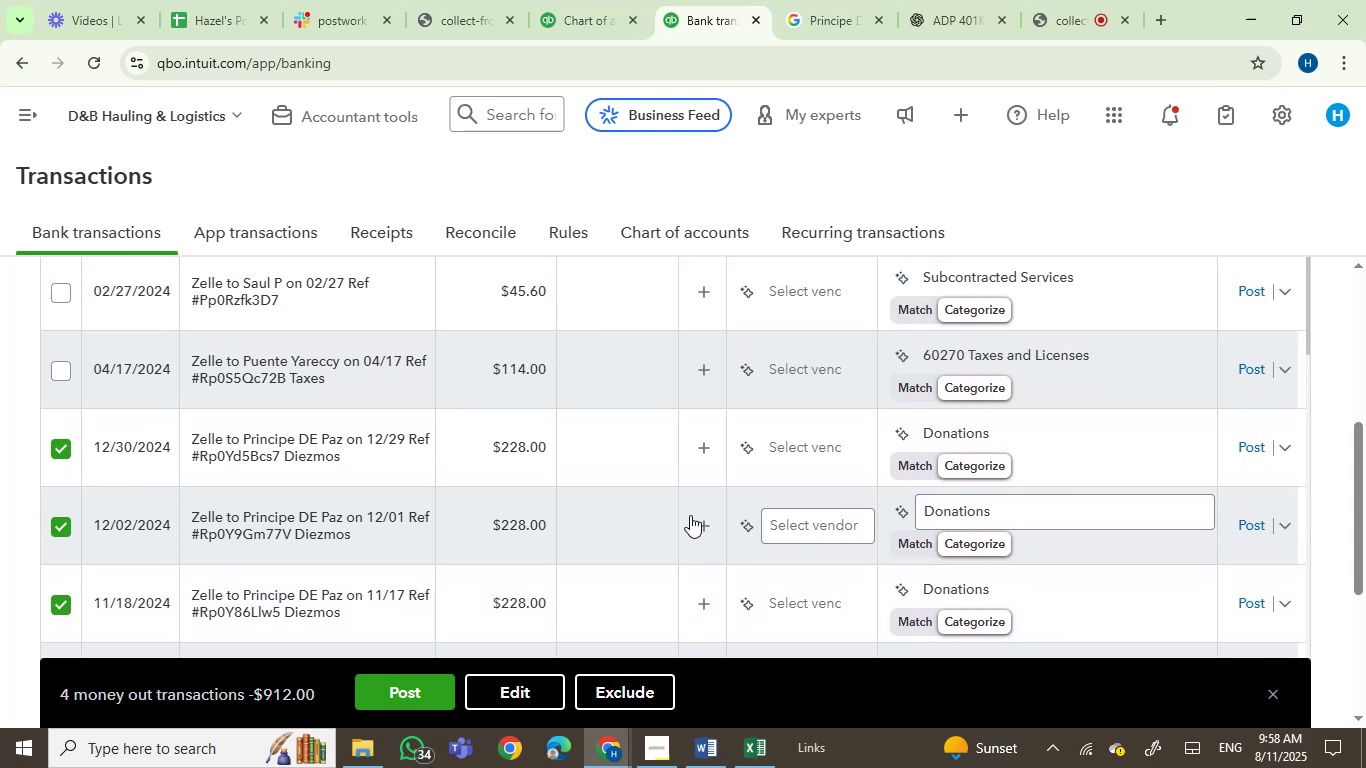 
scroll: coordinate [690, 515], scroll_direction: down, amount: 4.0
 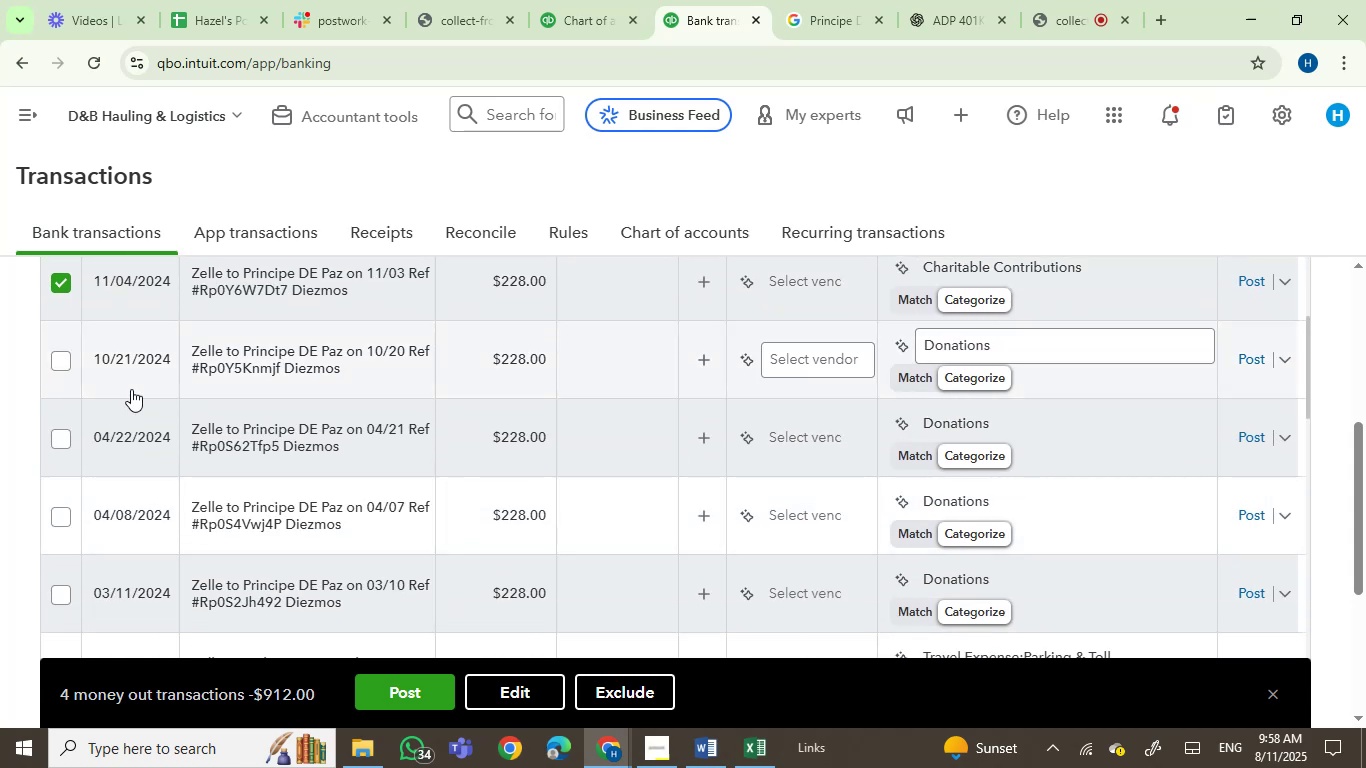 
left_click([64, 366])
 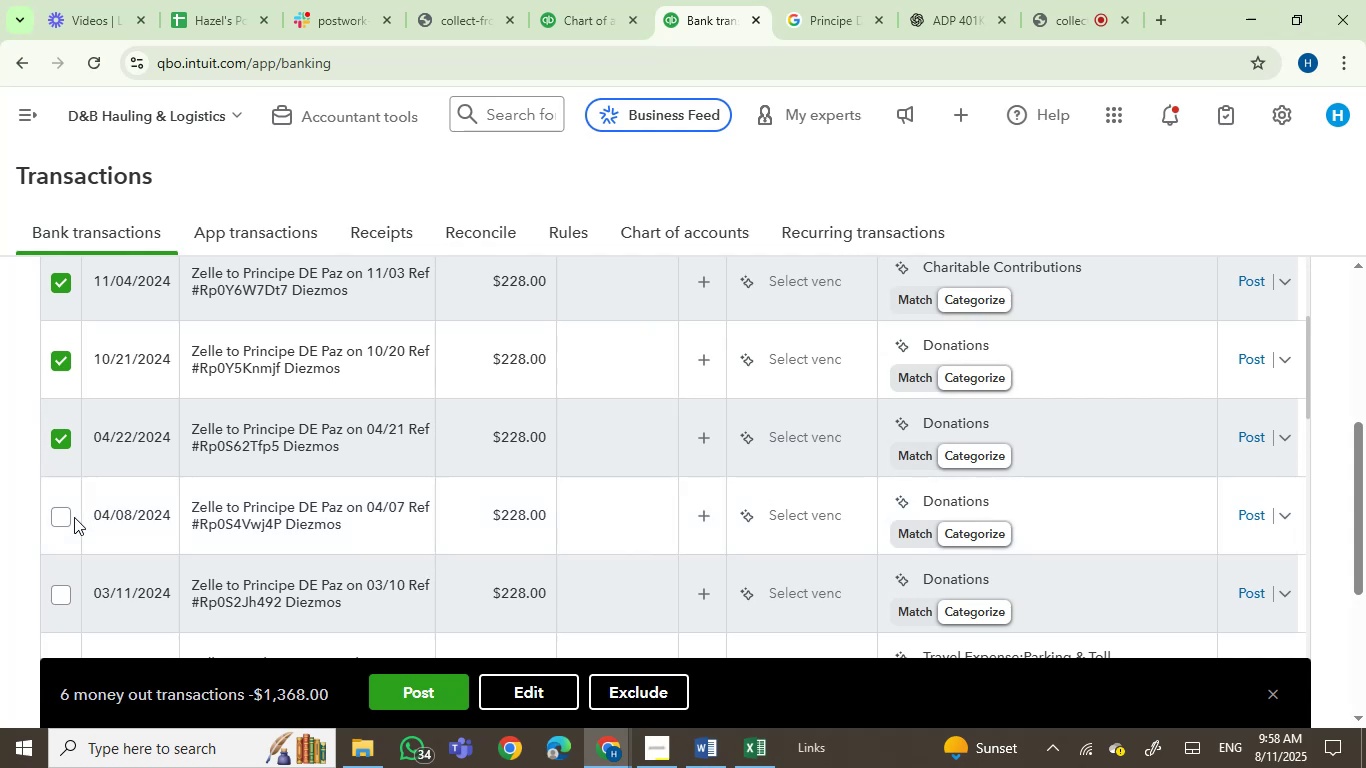 
left_click([62, 522])
 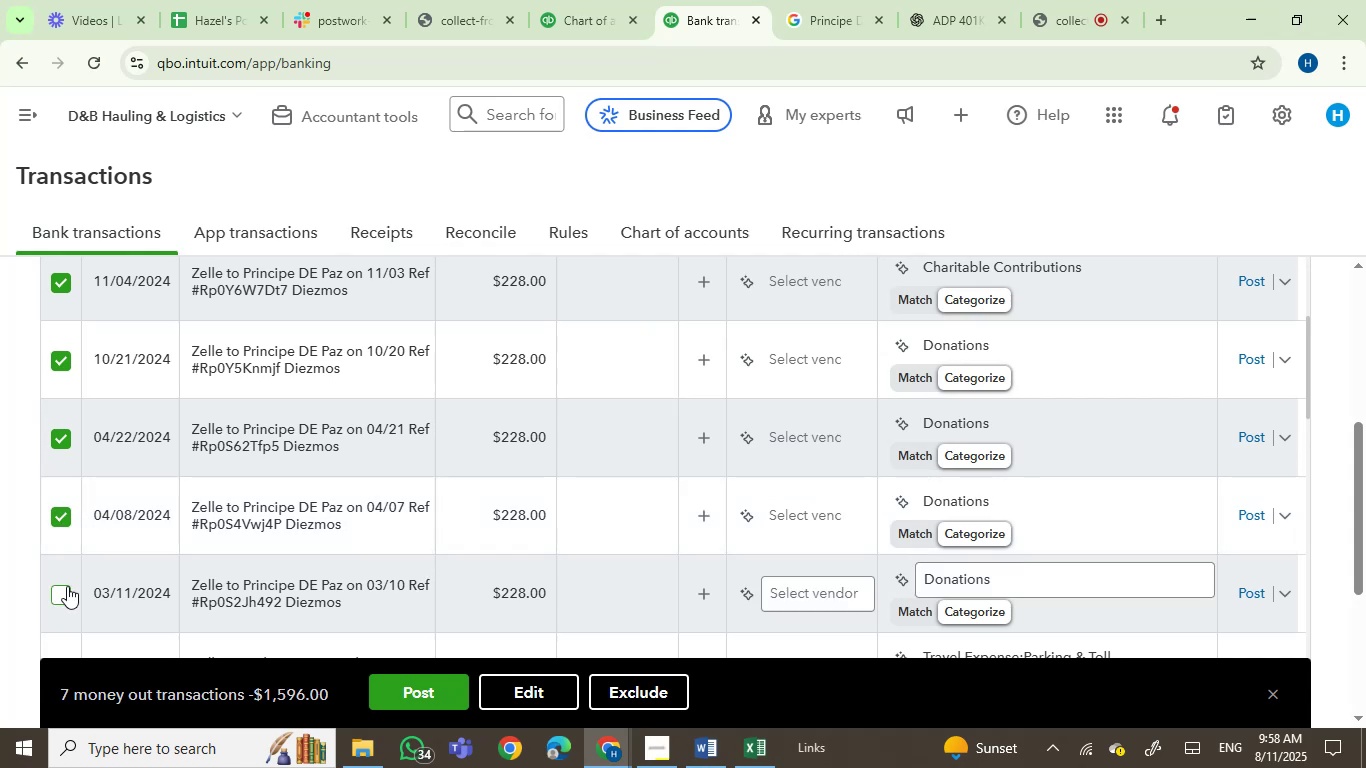 
left_click([65, 598])
 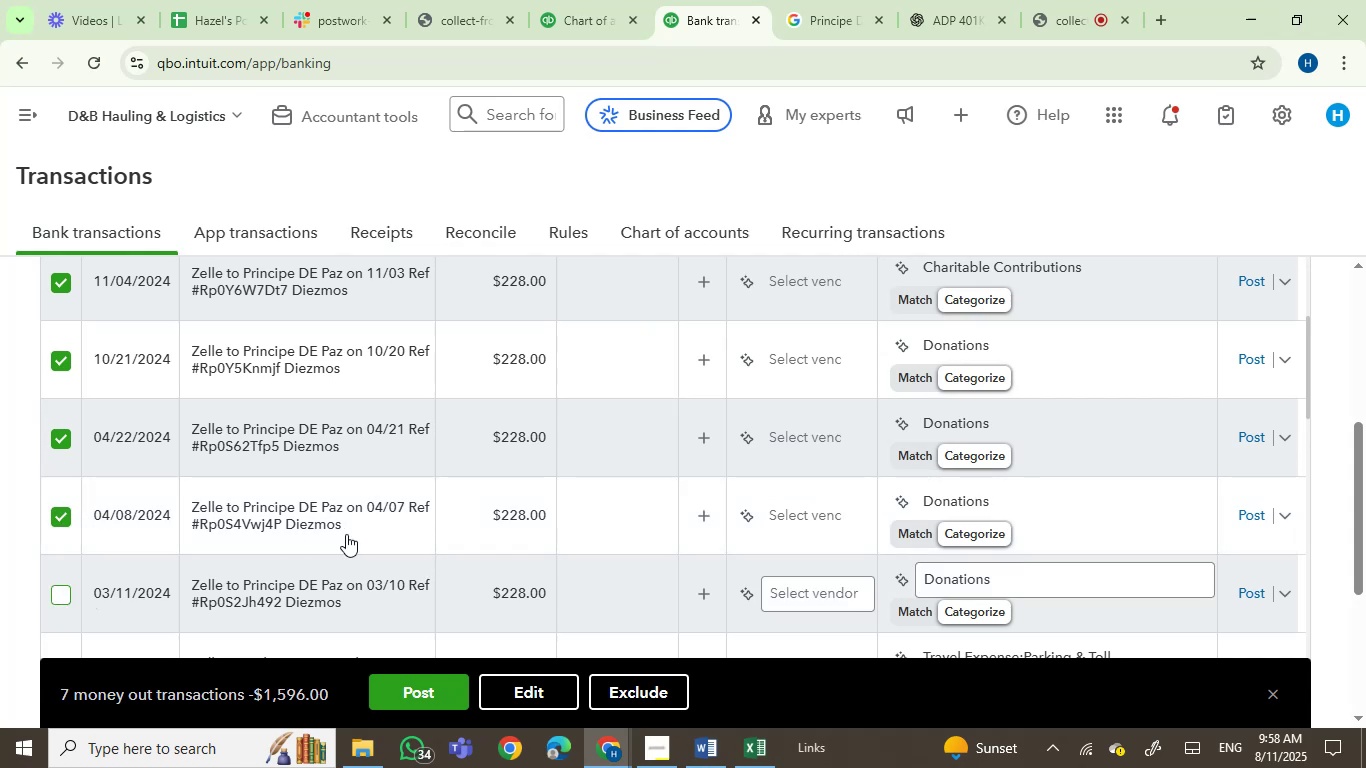 
scroll: coordinate [347, 534], scroll_direction: down, amount: 2.0
 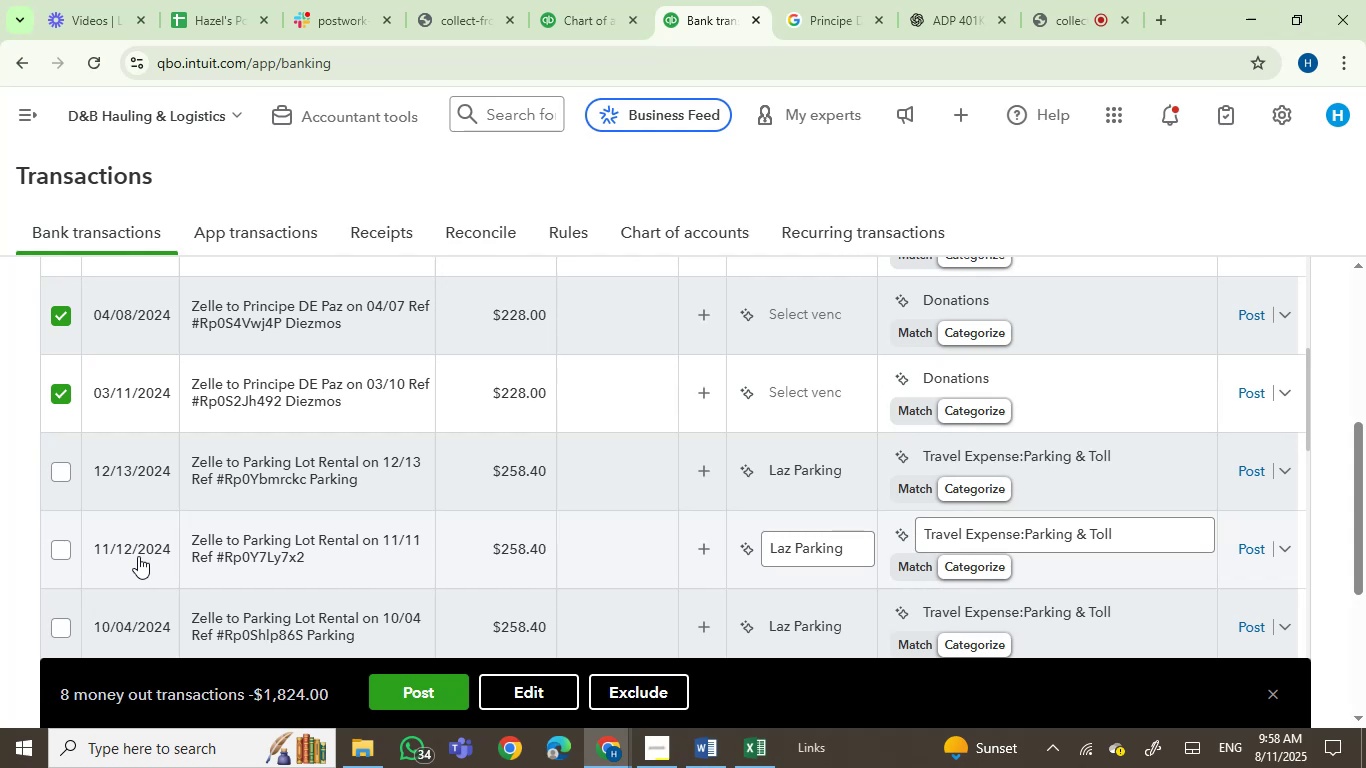 
wait(17.23)
 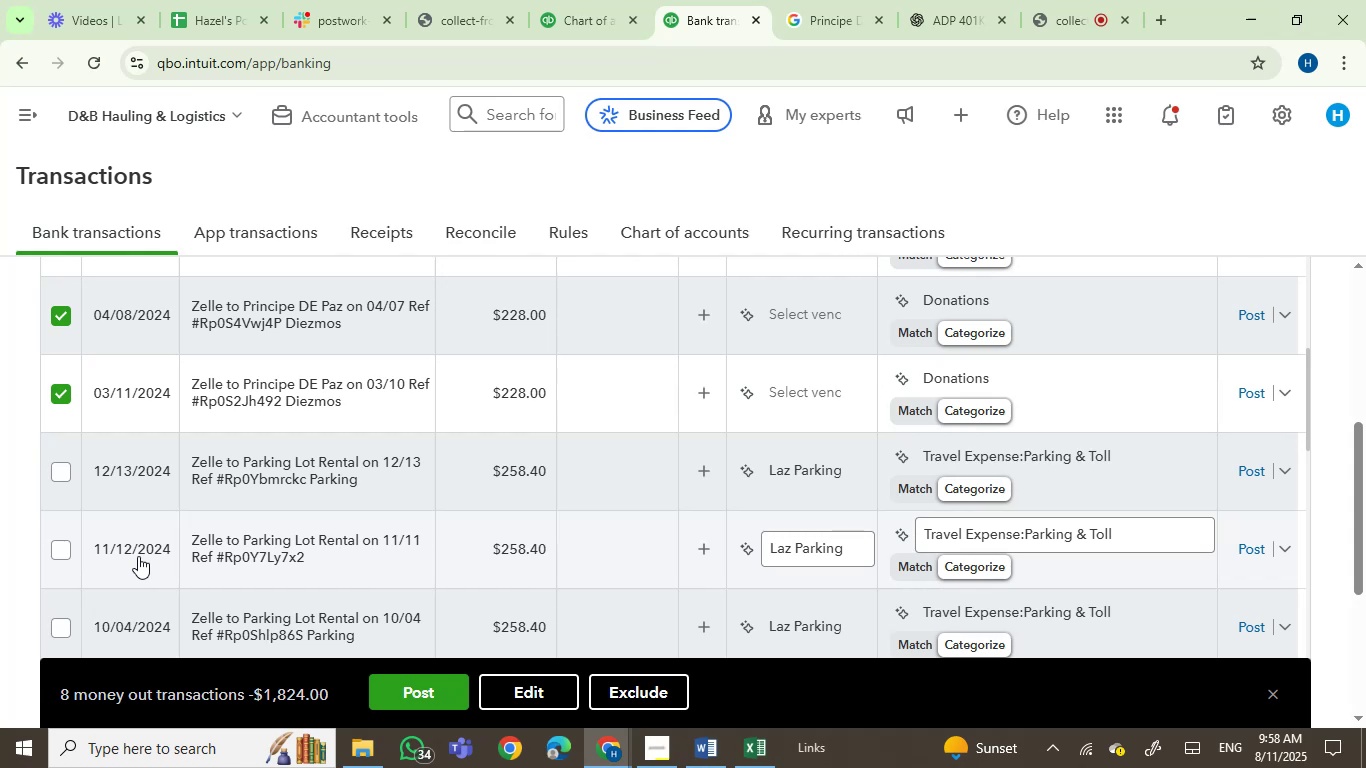 
left_click([558, 698])
 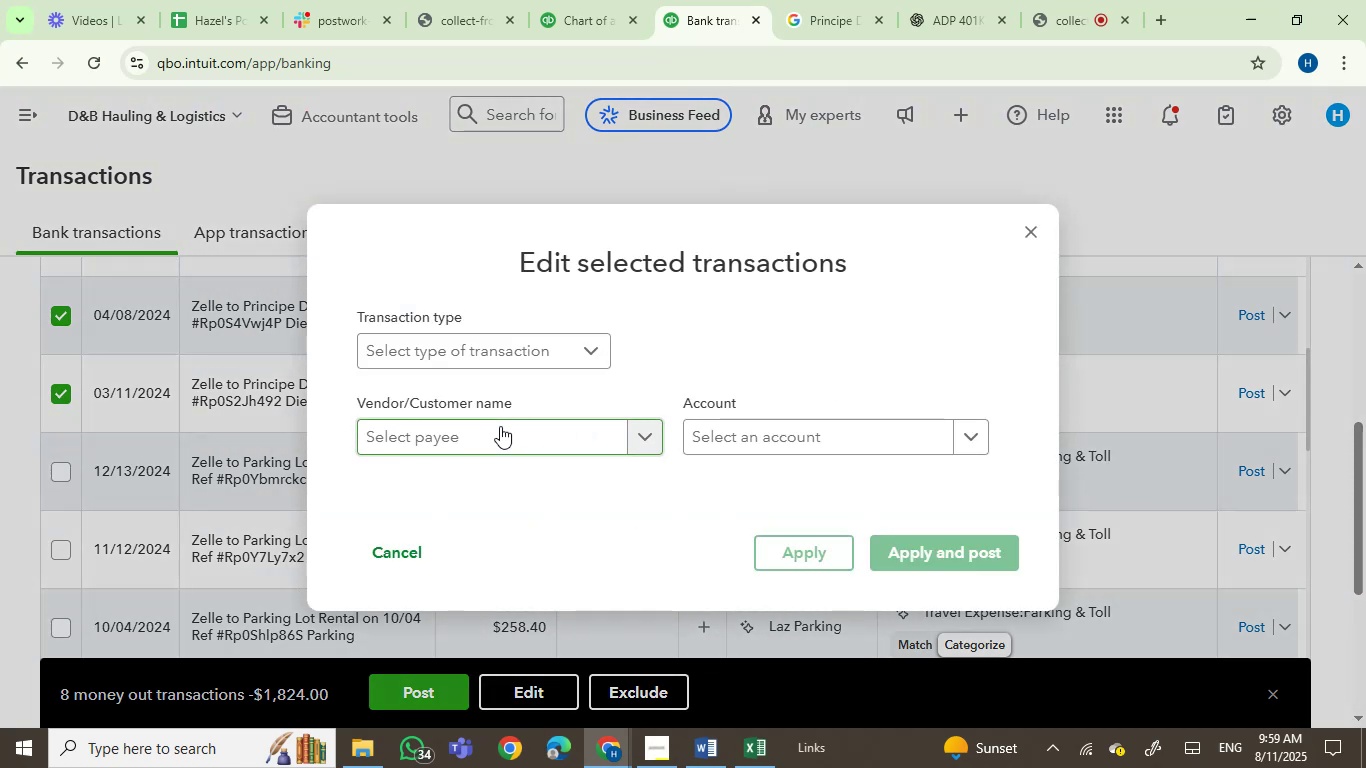 
left_click([501, 435])
 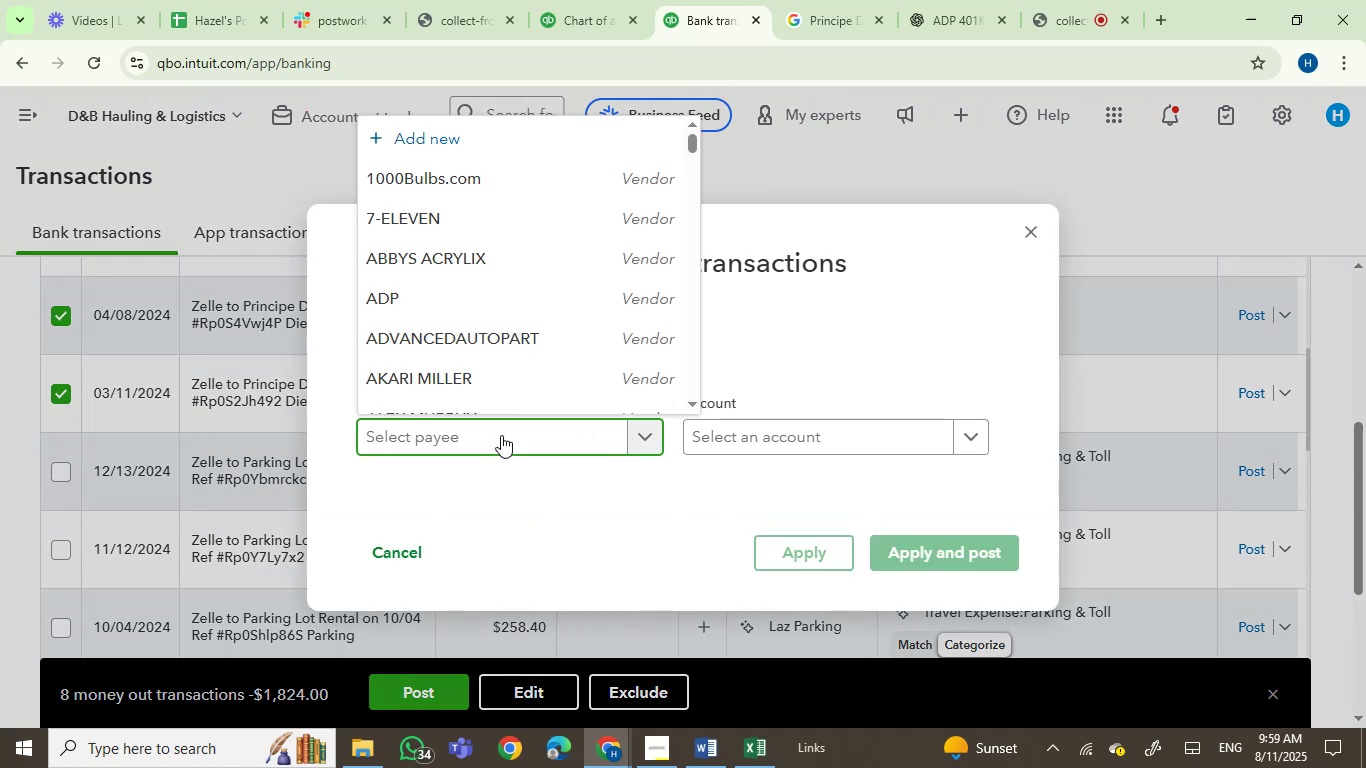 
key(Control+V)
 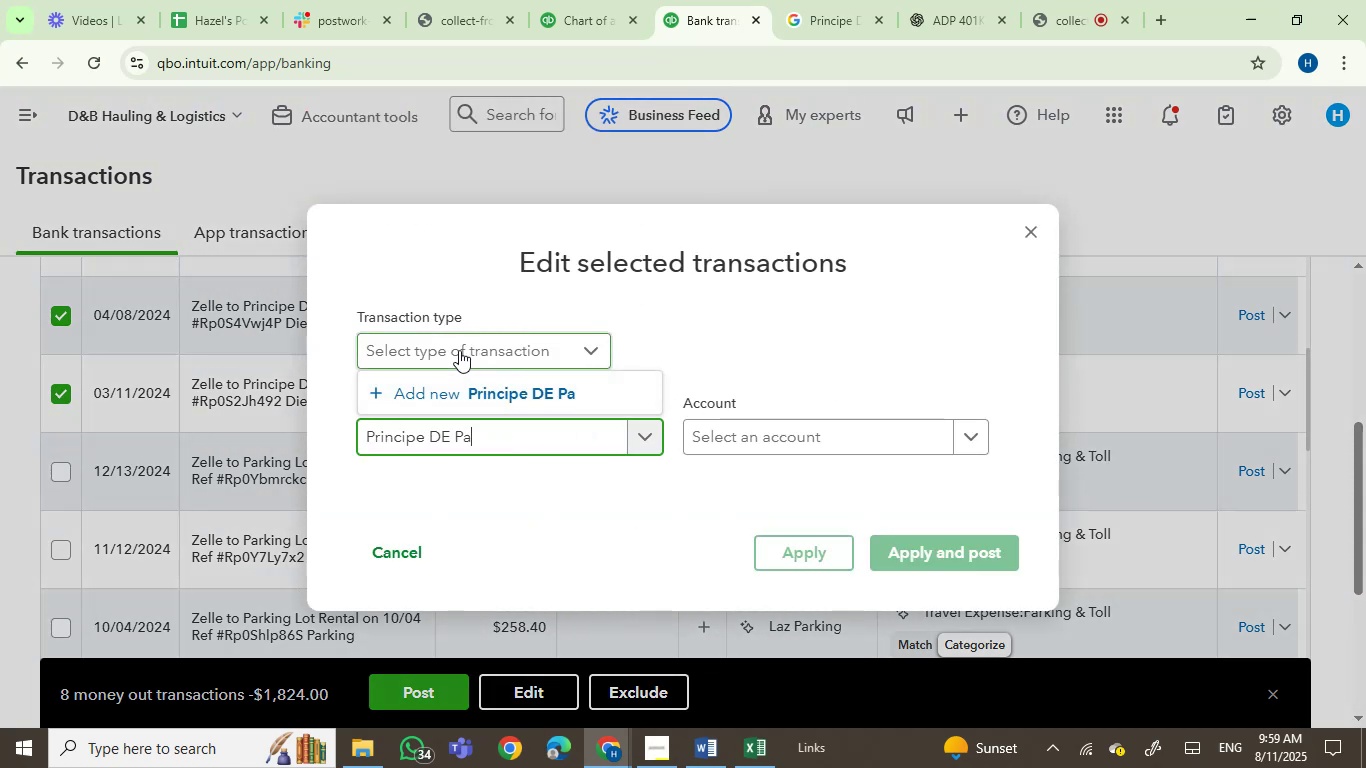 
left_click([447, 392])
 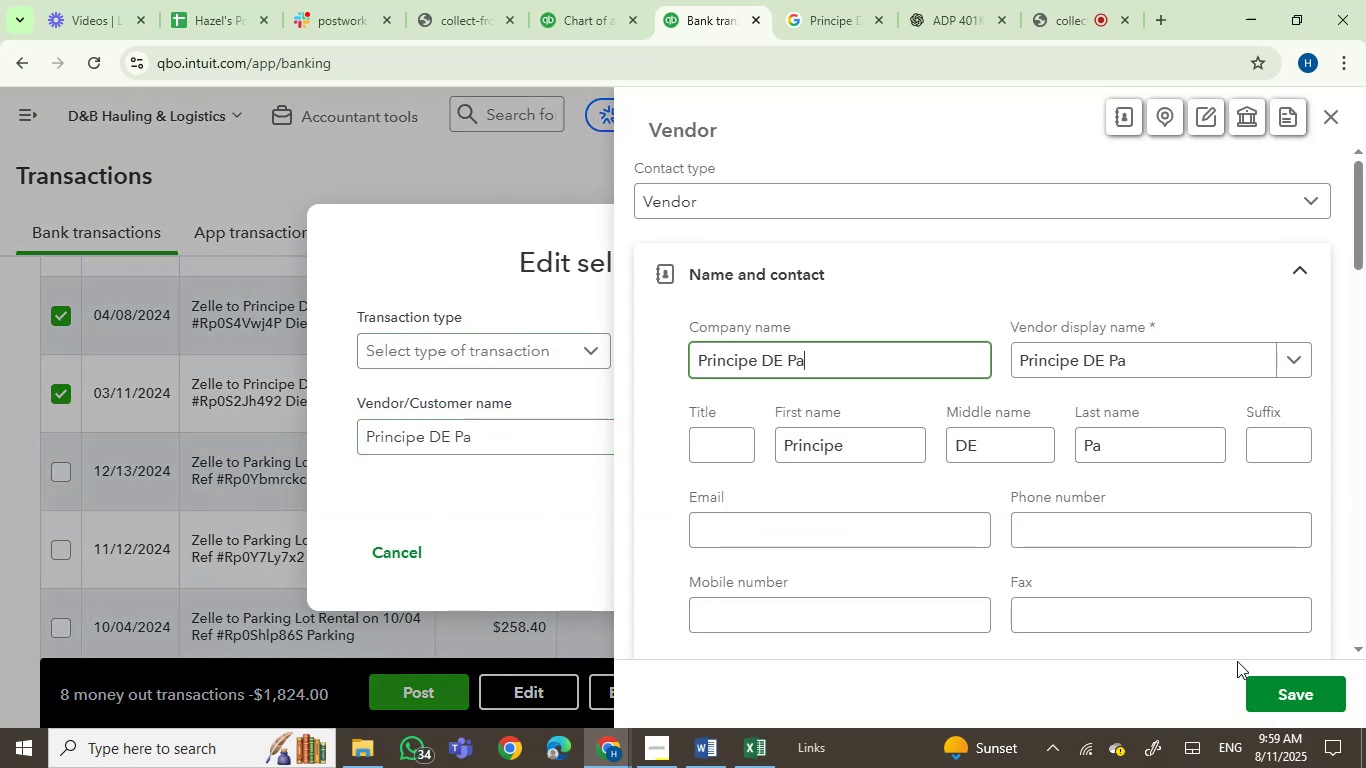 
left_click([1297, 700])
 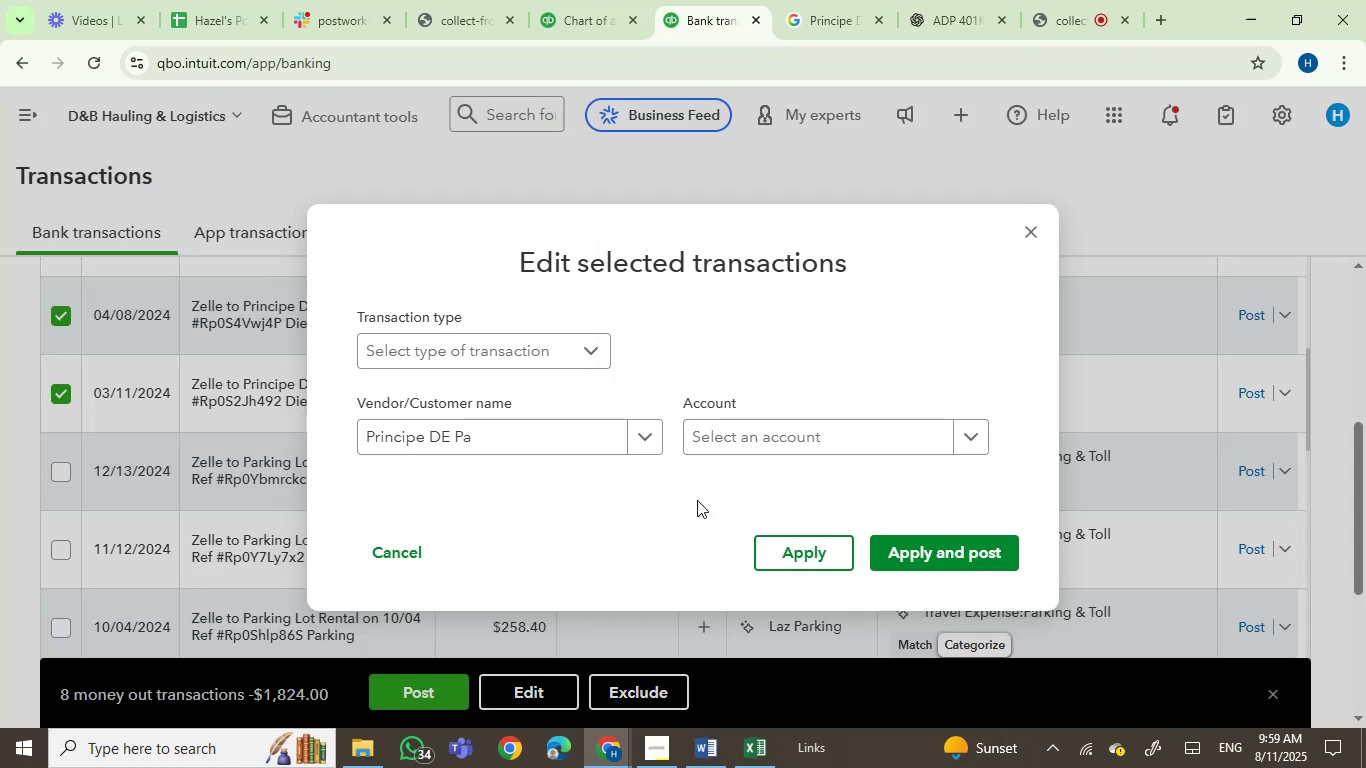 
left_click([741, 429])
 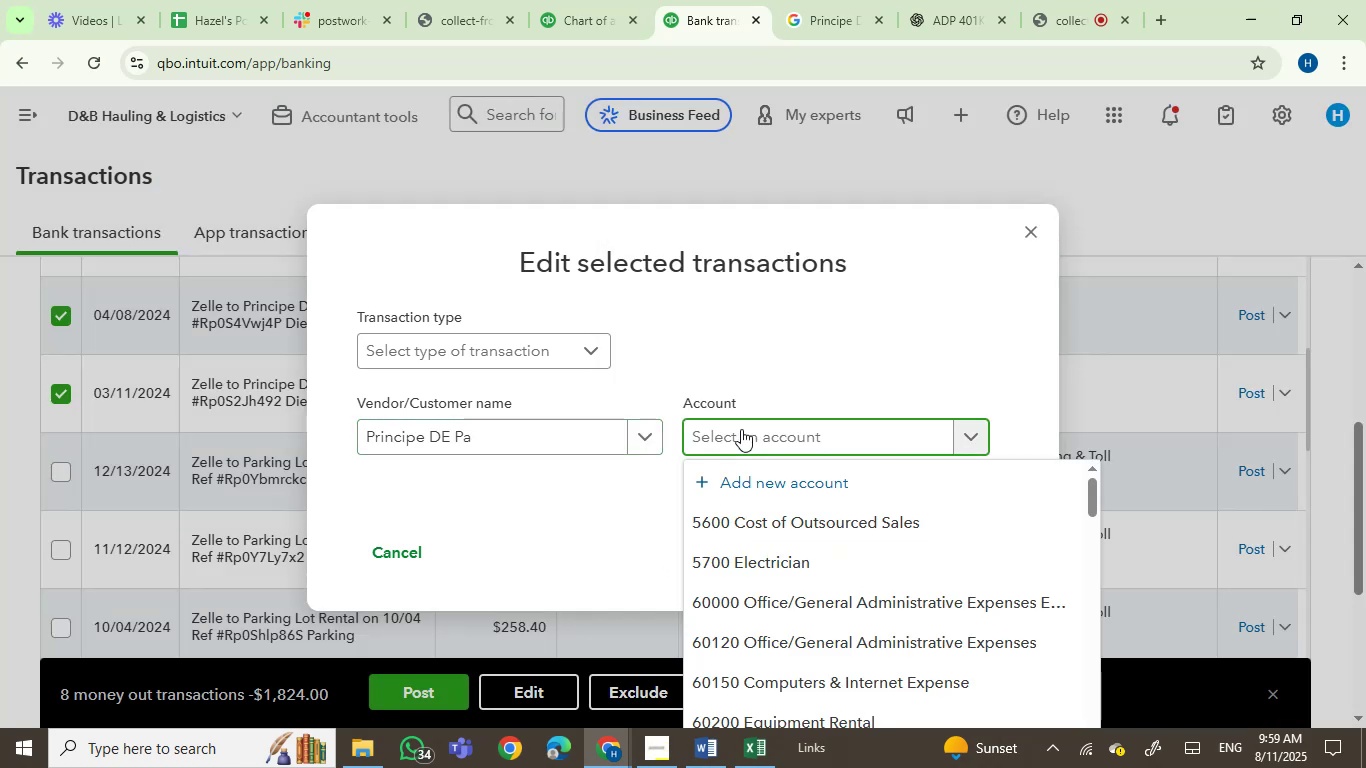 
type(char)
 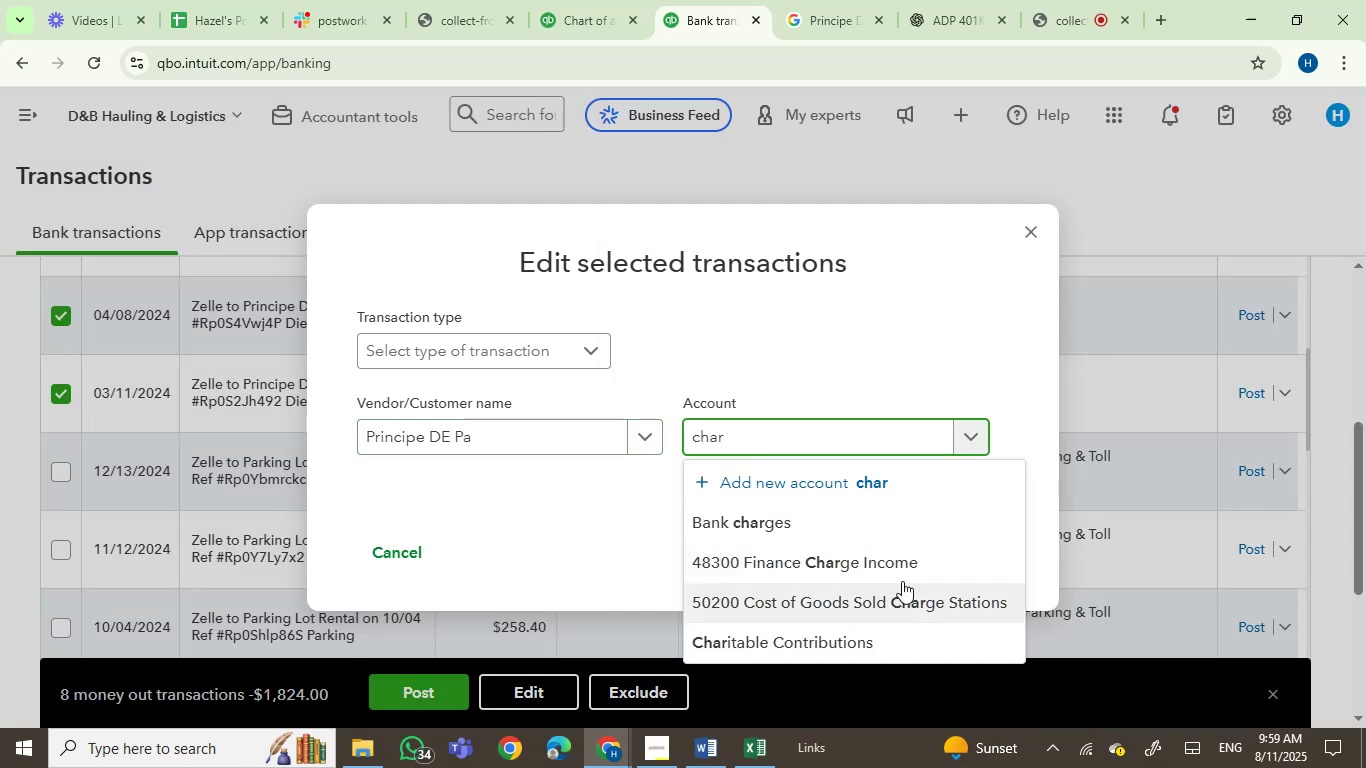 
left_click([860, 639])
 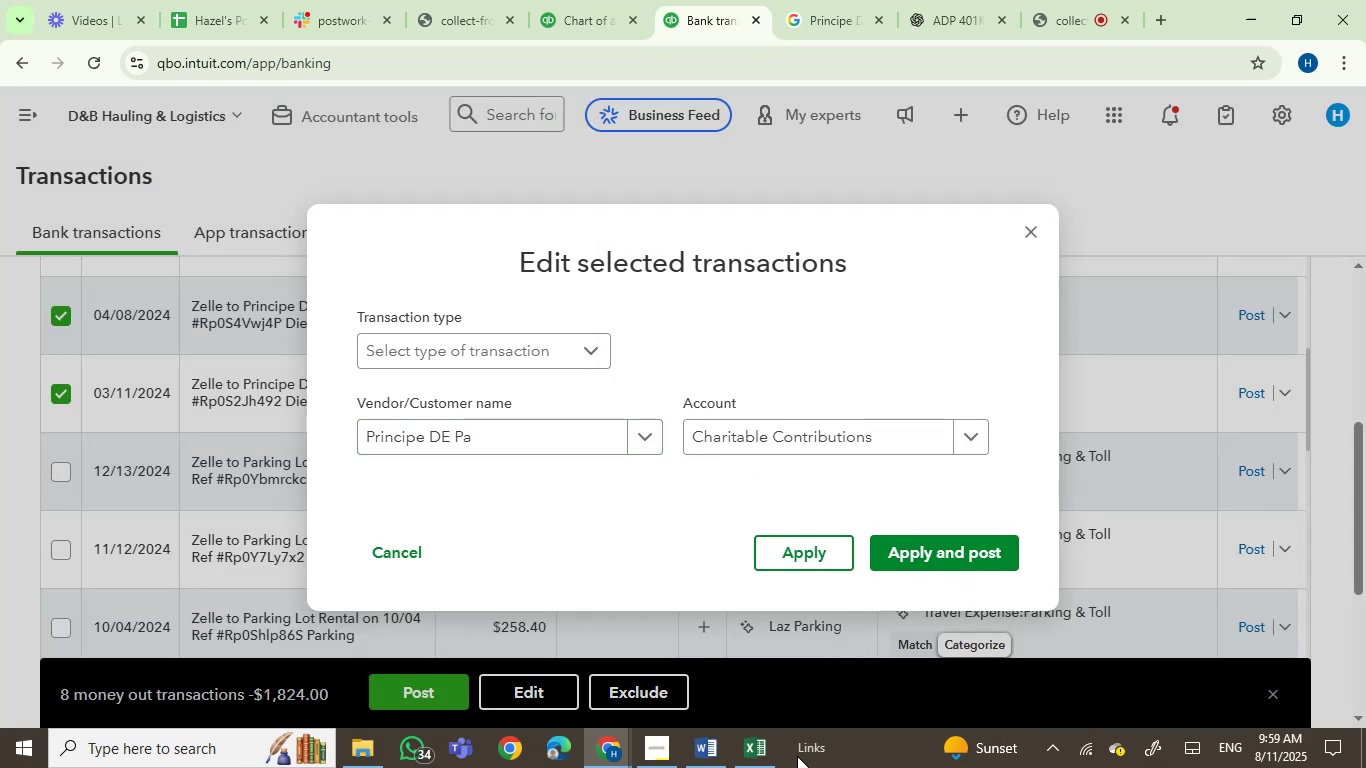 
left_click([686, 749])
 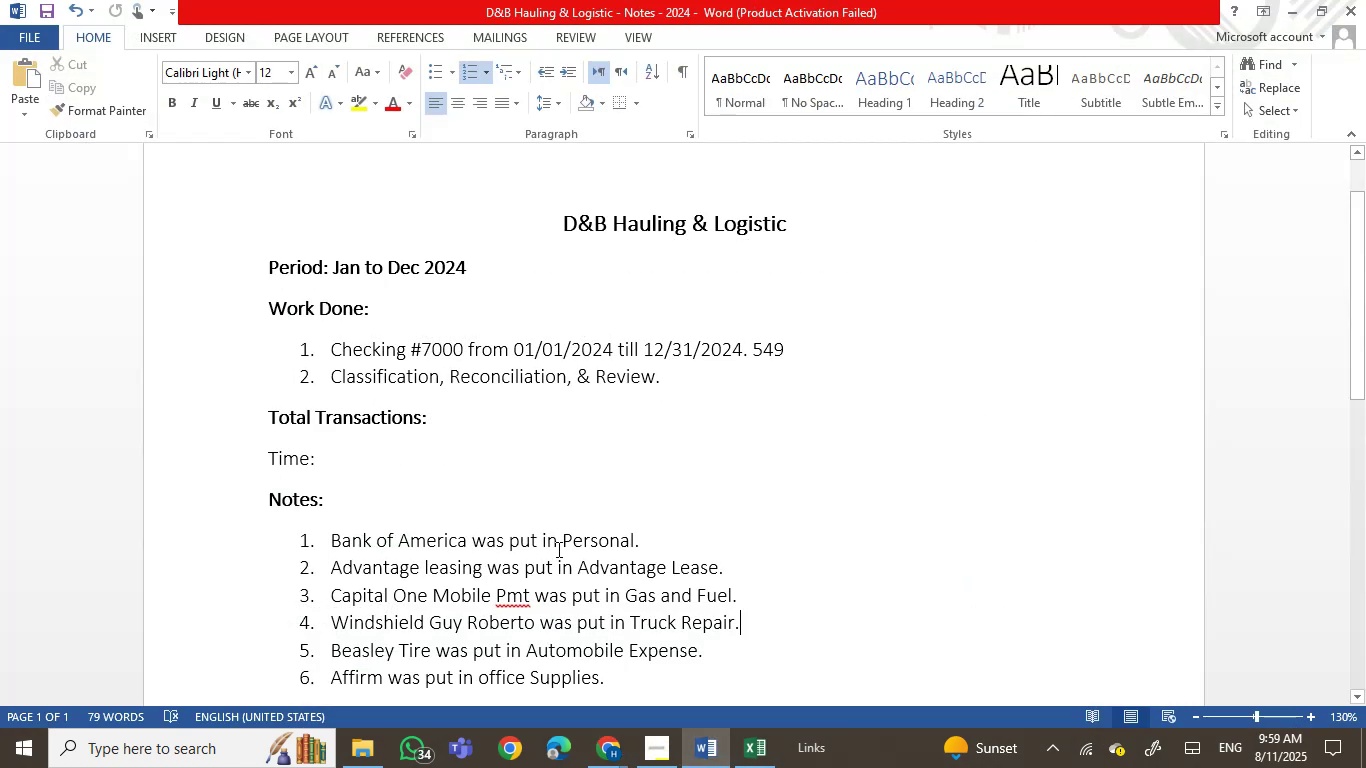 
scroll: coordinate [490, 543], scroll_direction: down, amount: 1.0
 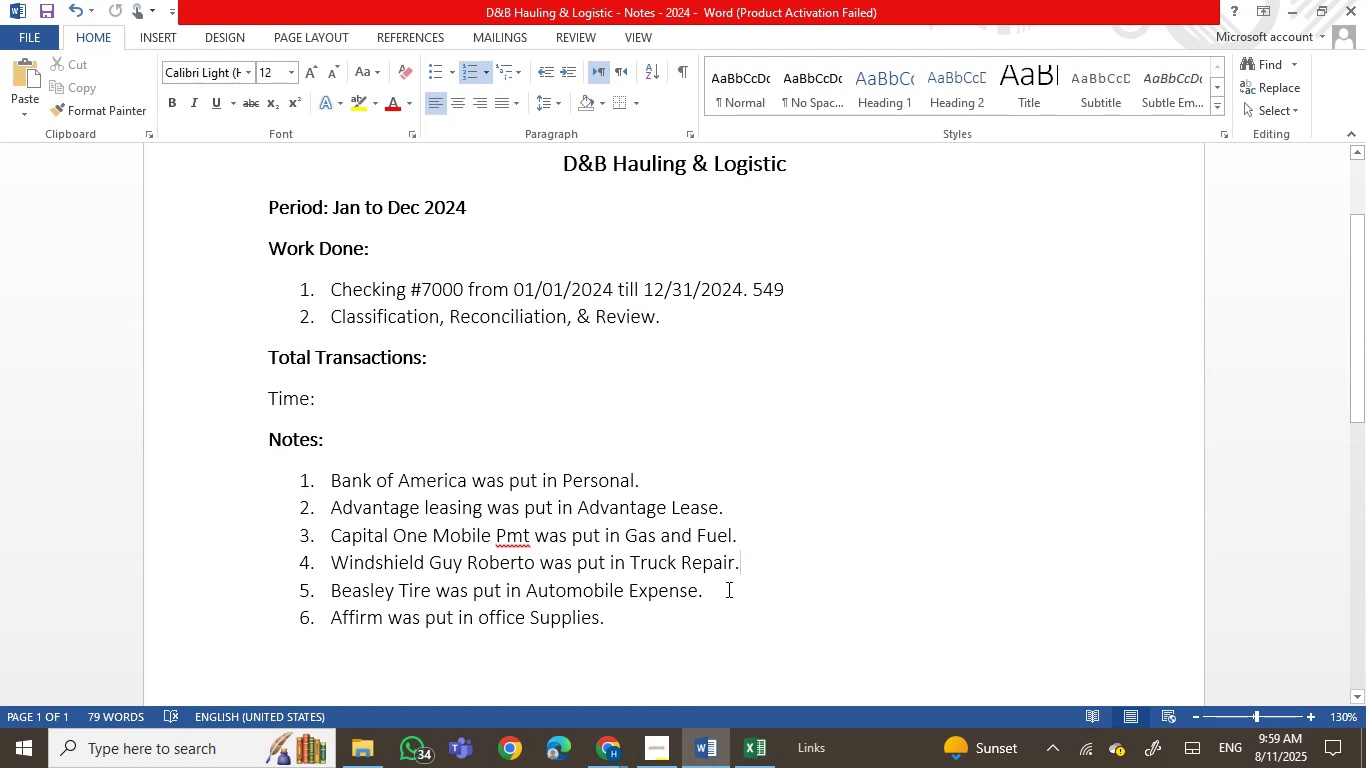 
left_click([709, 748])
 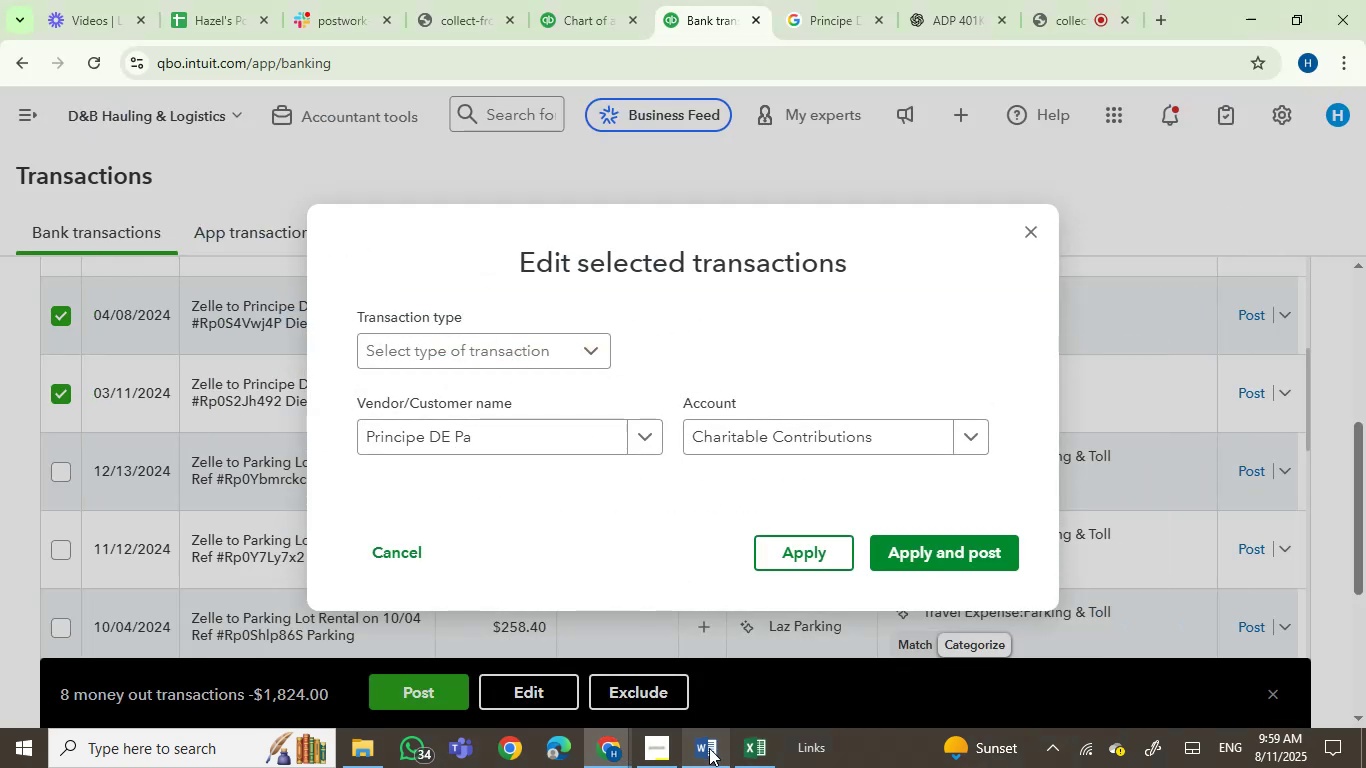 
left_click([709, 748])
 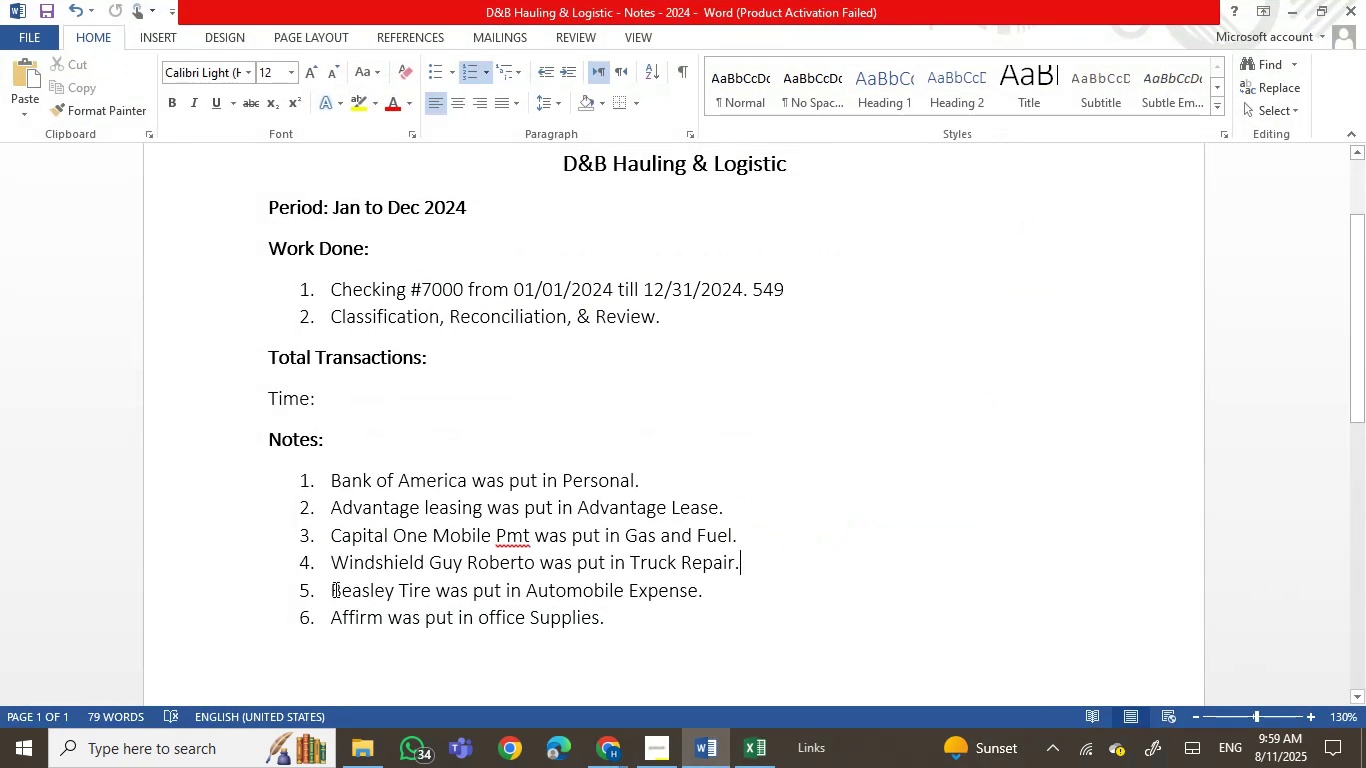 
left_click([330, 620])
 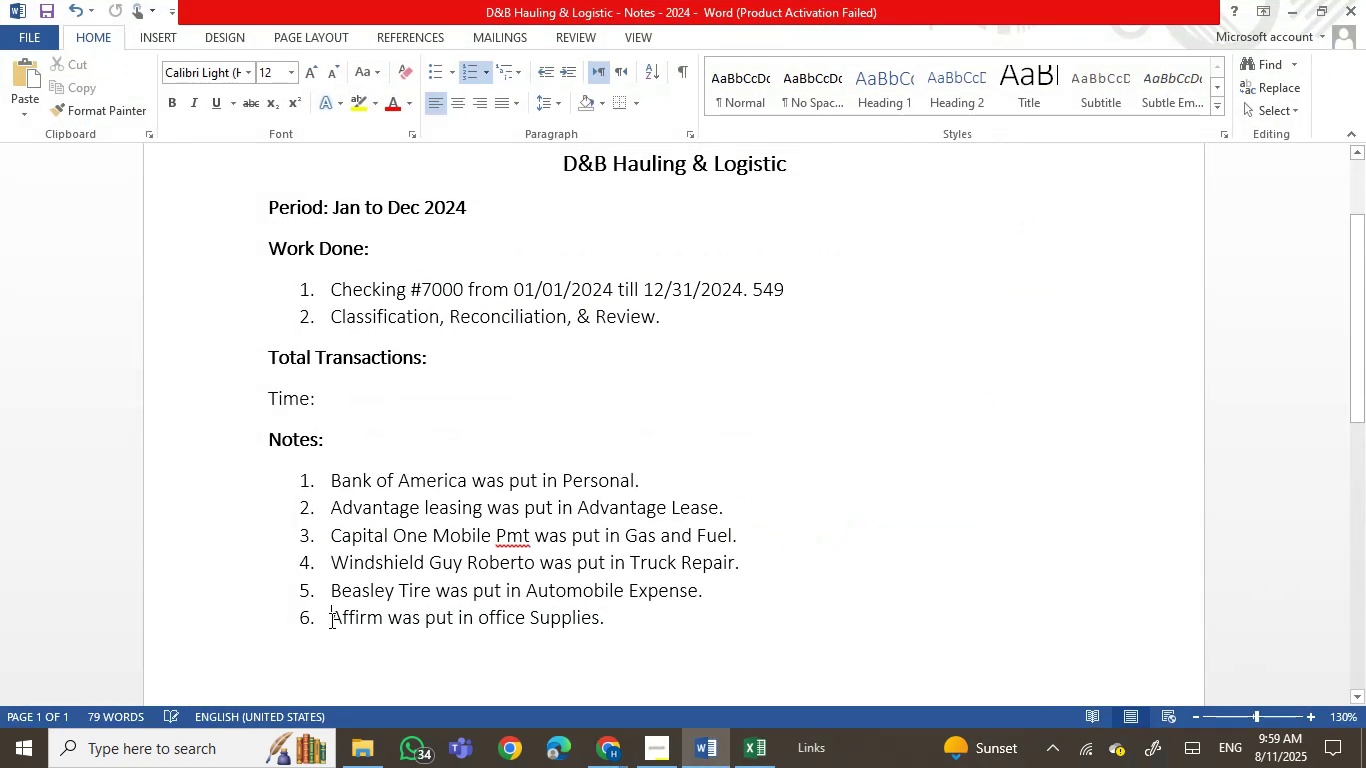 
key(Enter)
 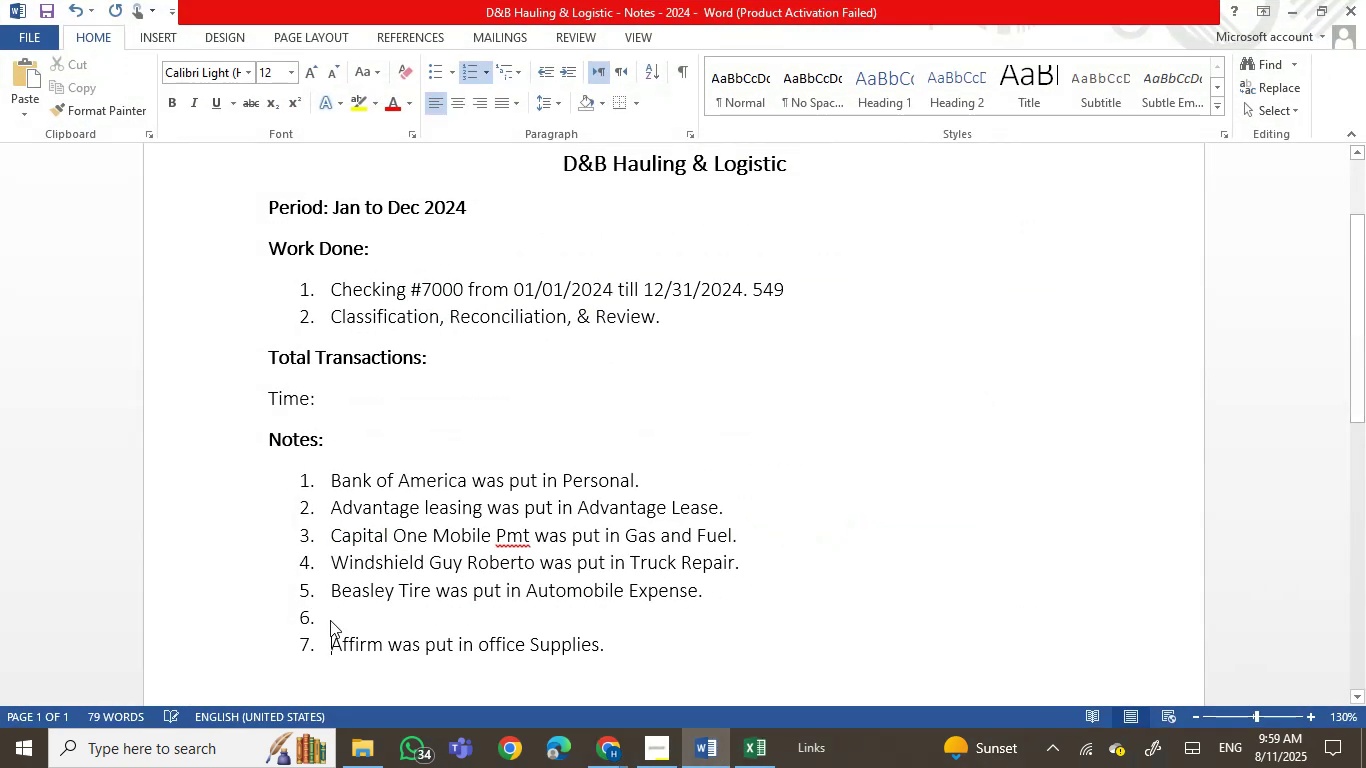 
key(ArrowUp)
 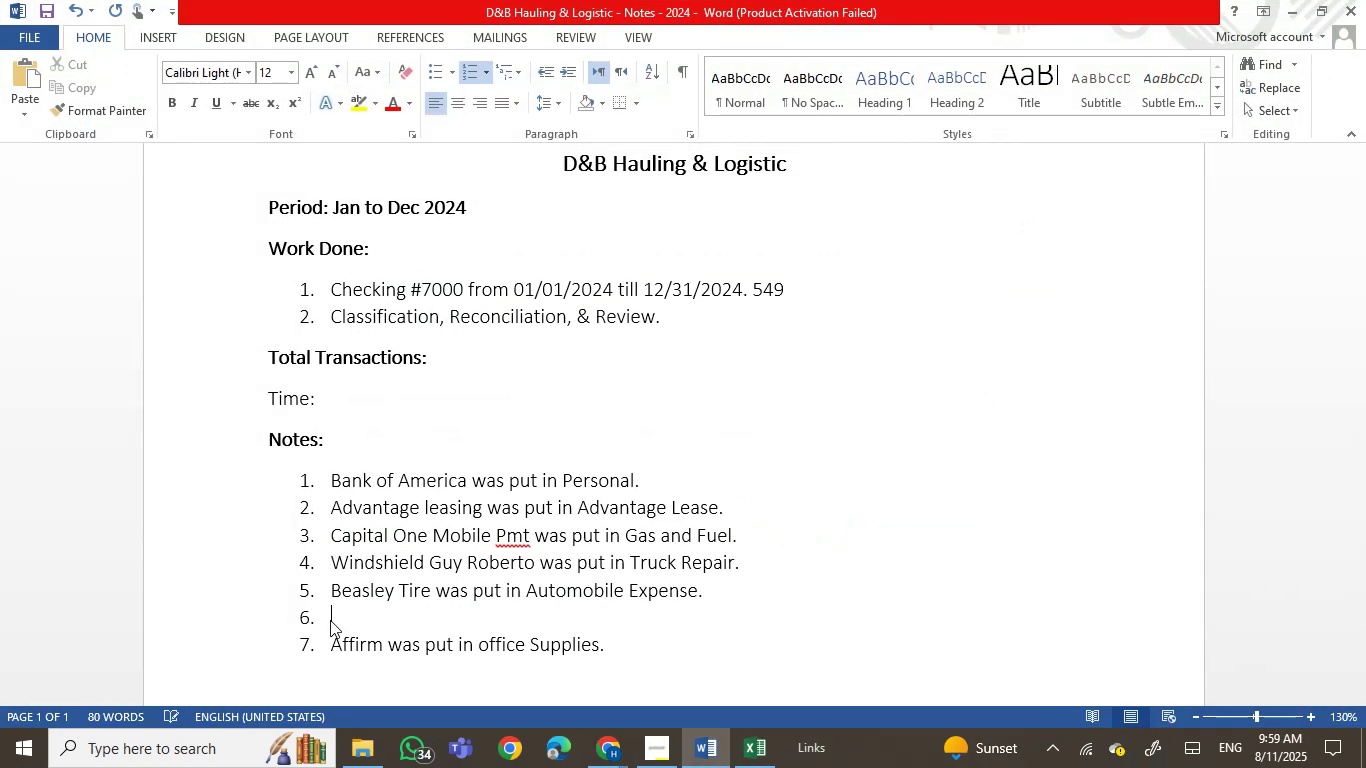 
key(Control+V)
 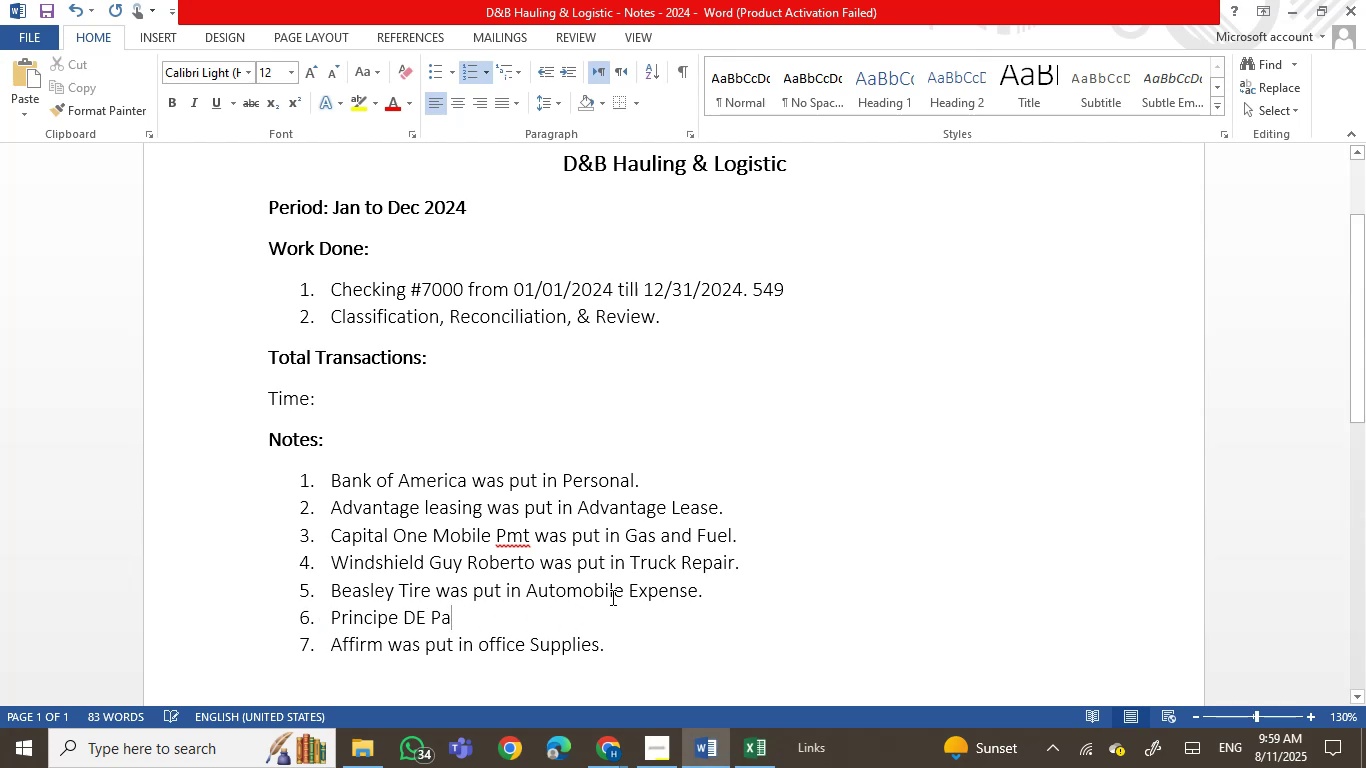 
type( was put in Charitable )
key(Backspace)
key(Backspace)
key(Backspace)
type(Donations.)
 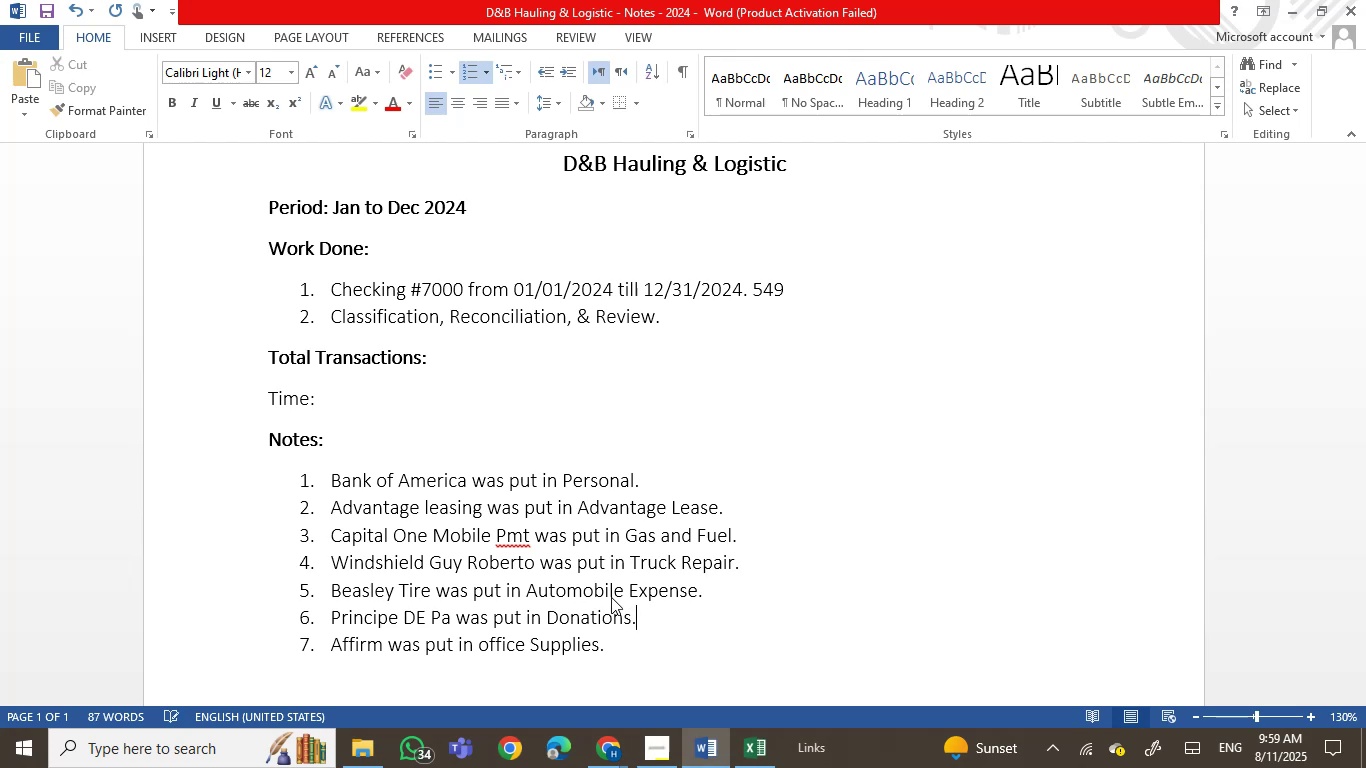 
left_click([716, 742])
 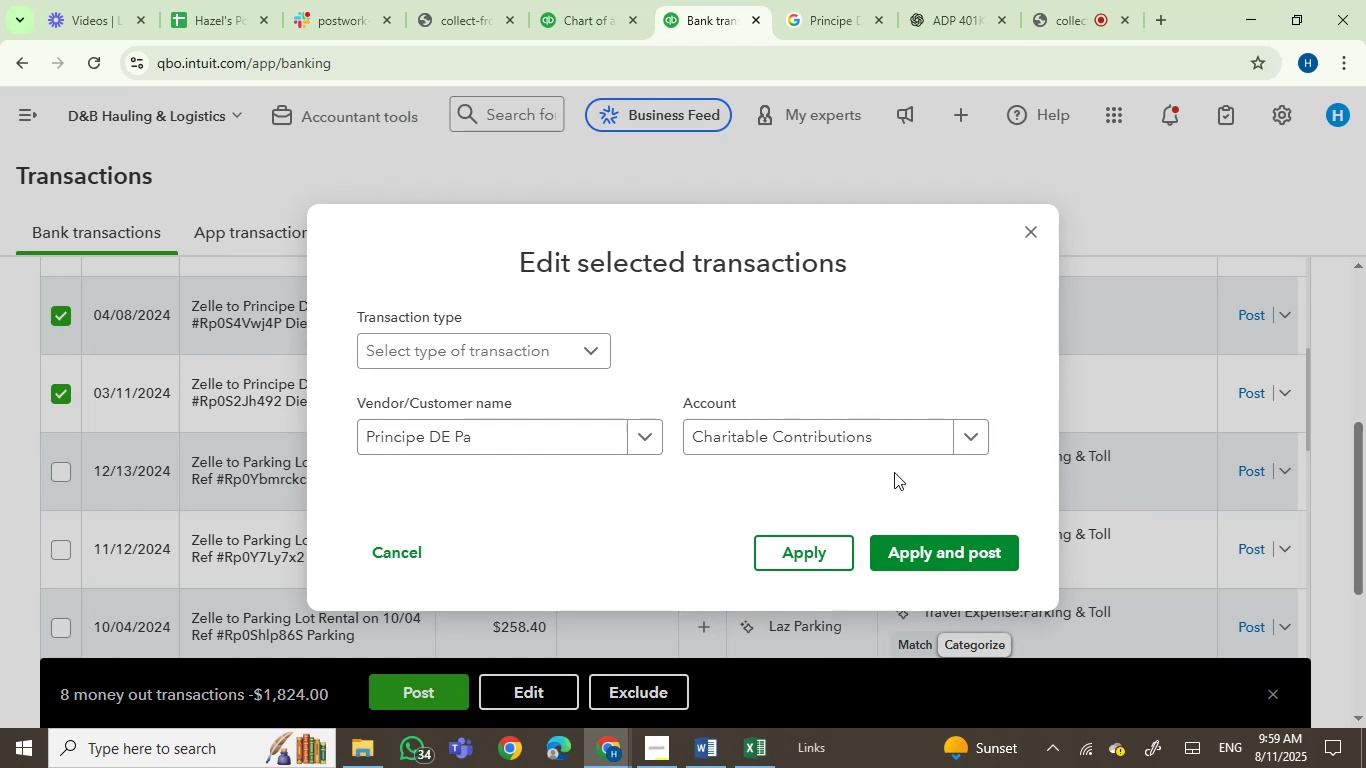 
left_click([859, 447])
 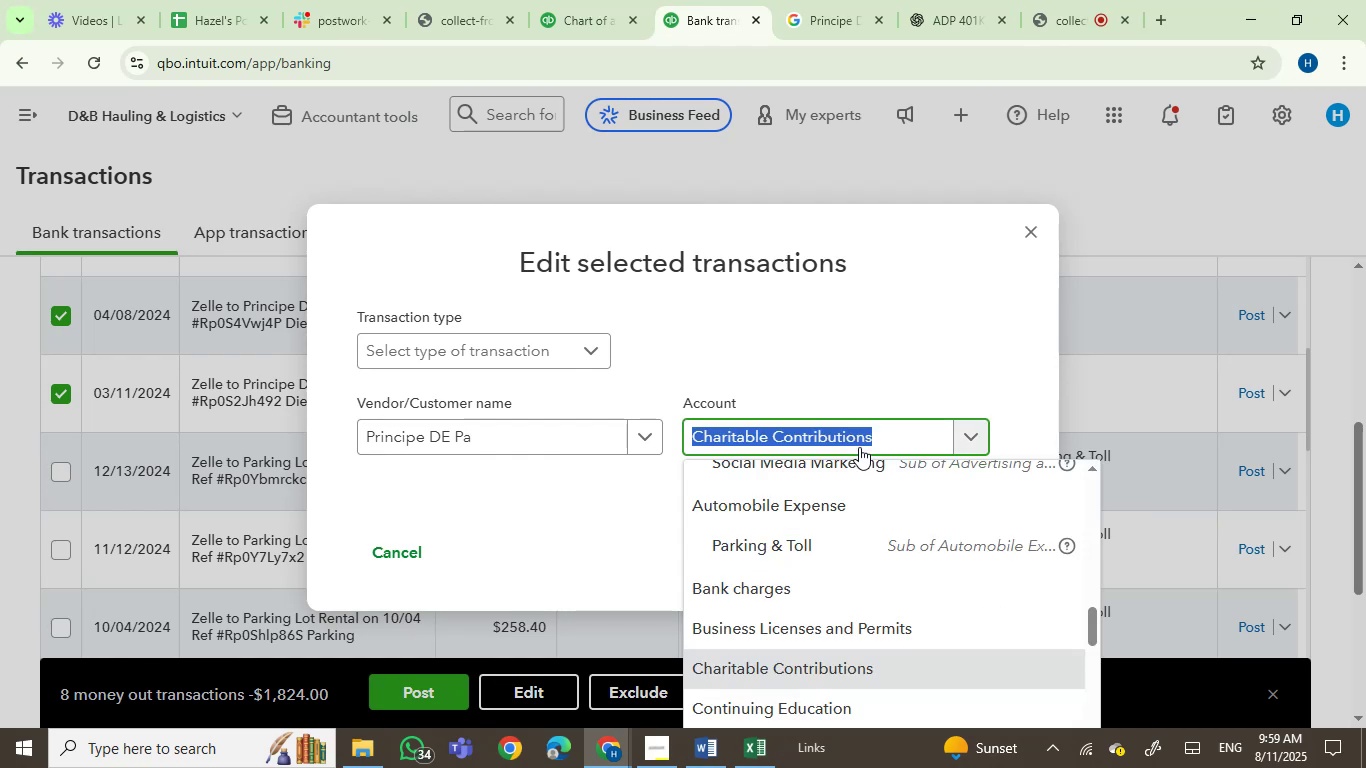 
type(don)
 